 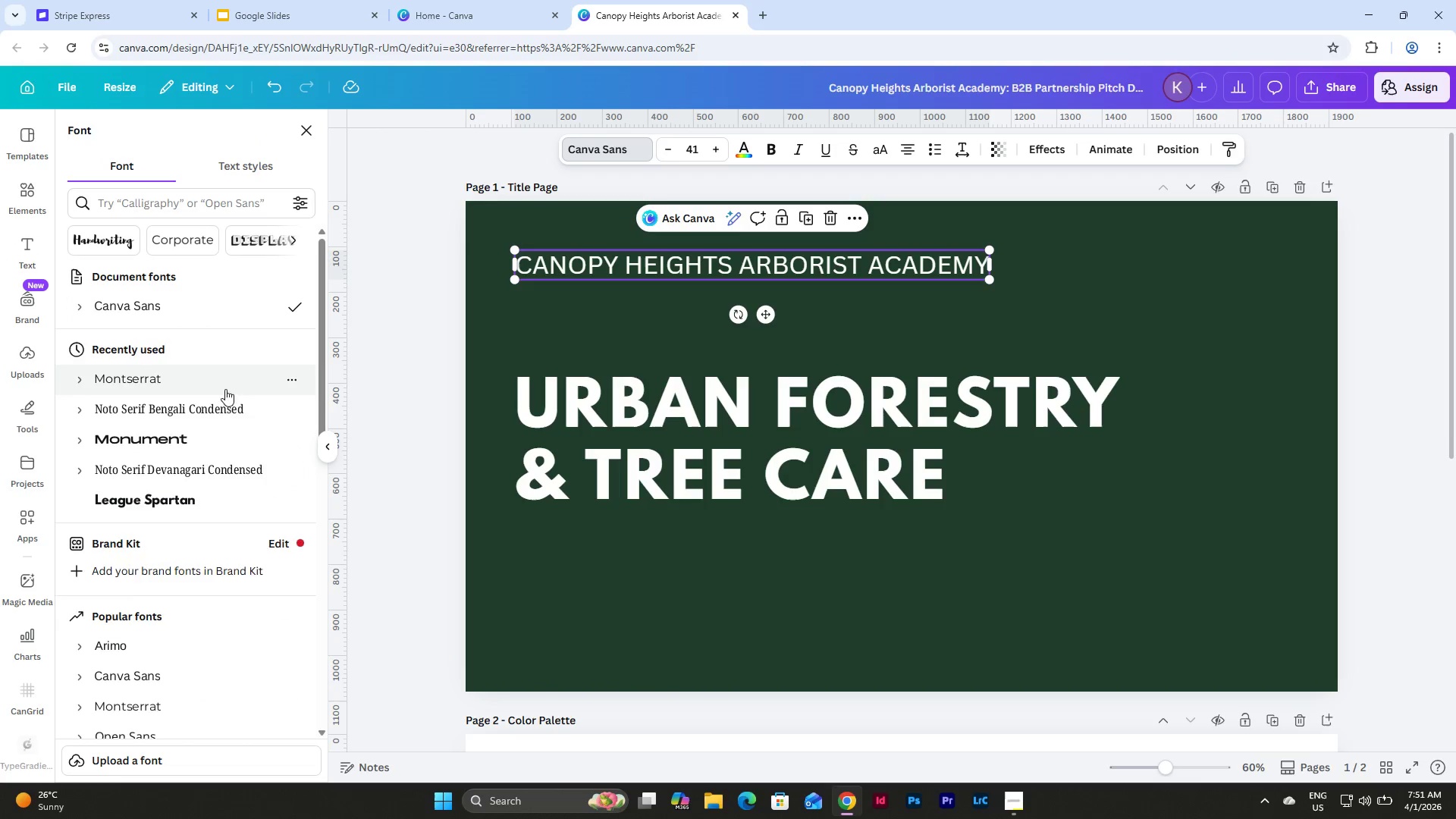 
double_click([846, 263])
 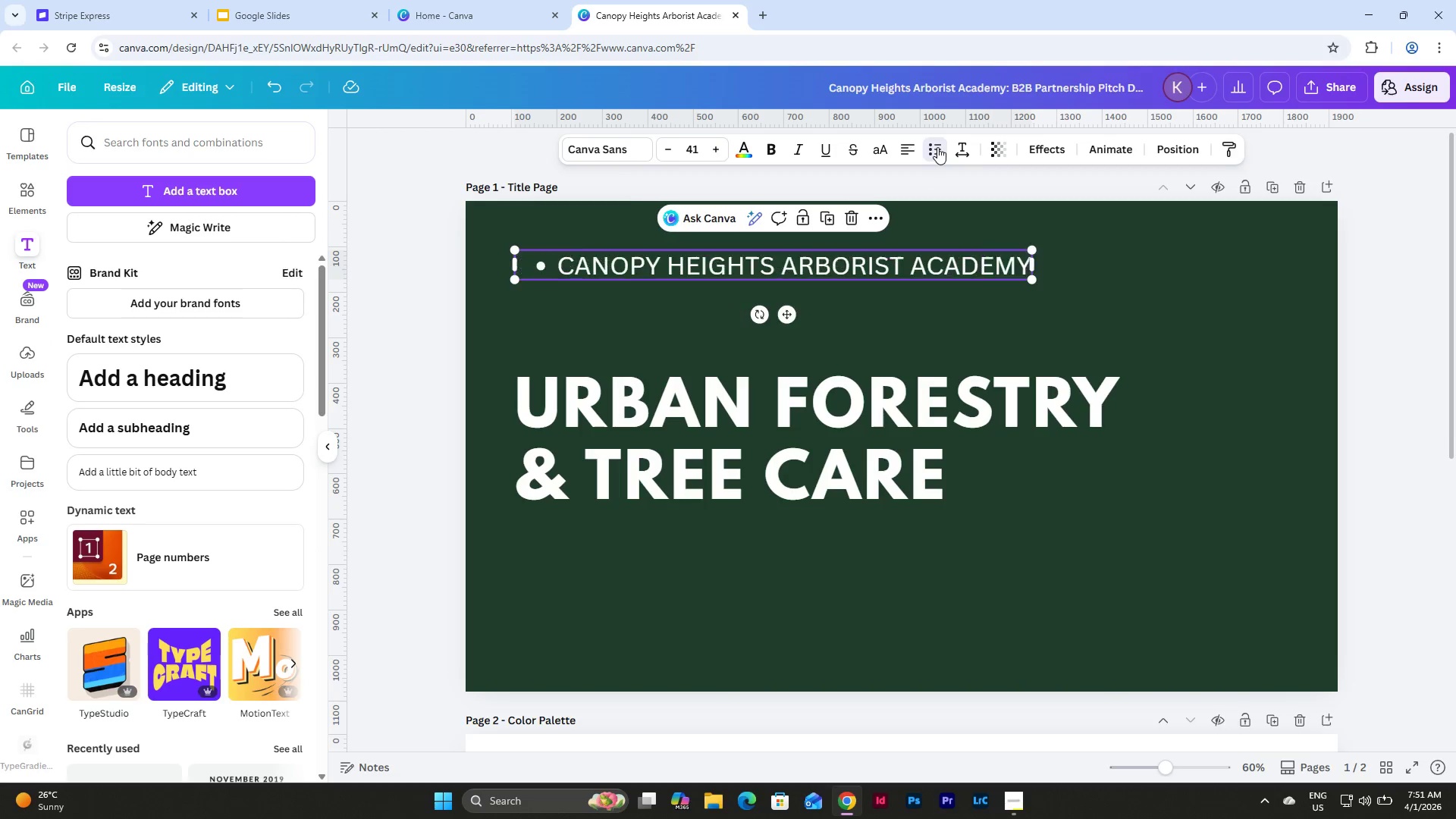 
double_click([937, 147])
 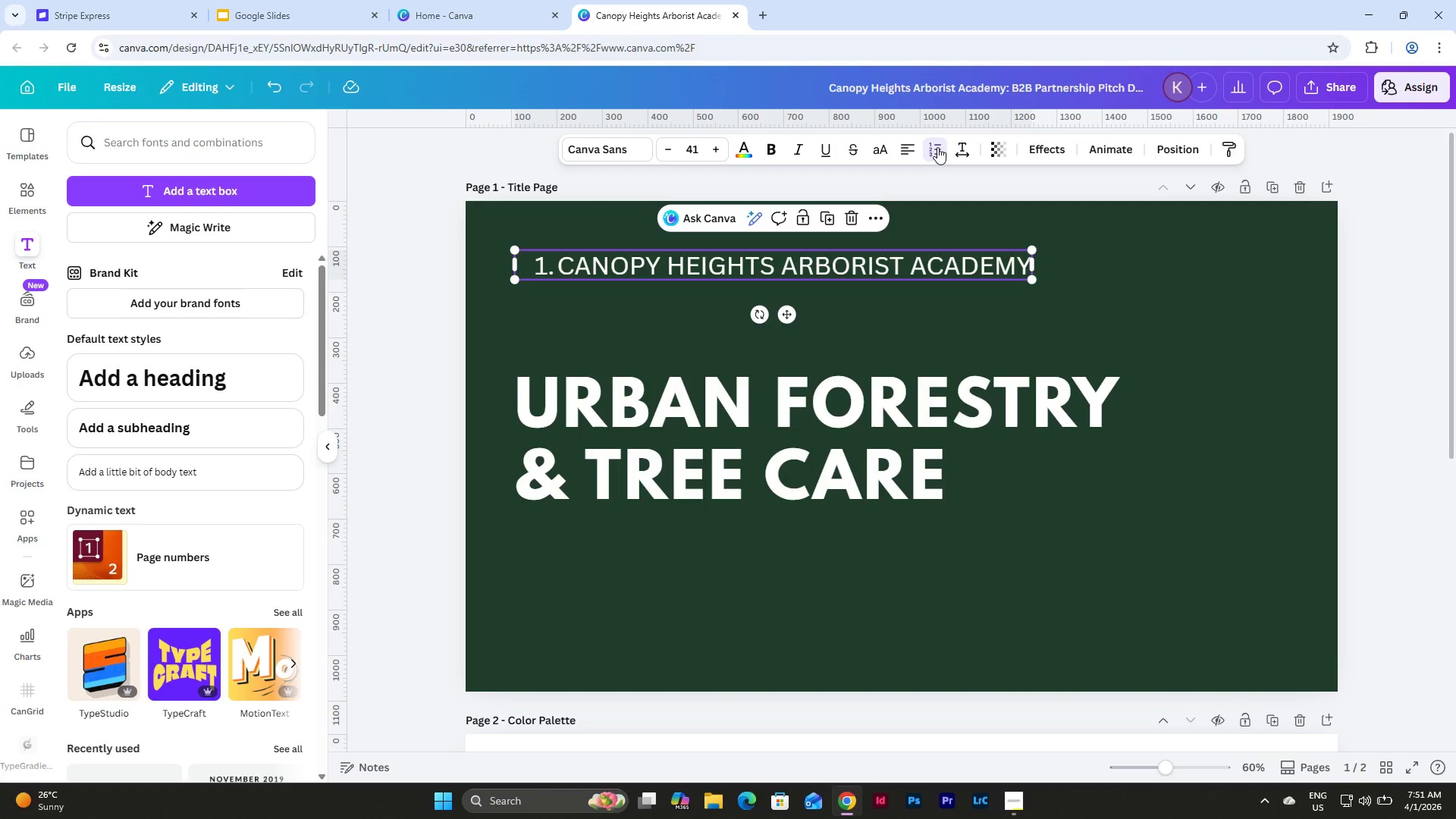 
triple_click([937, 147])
 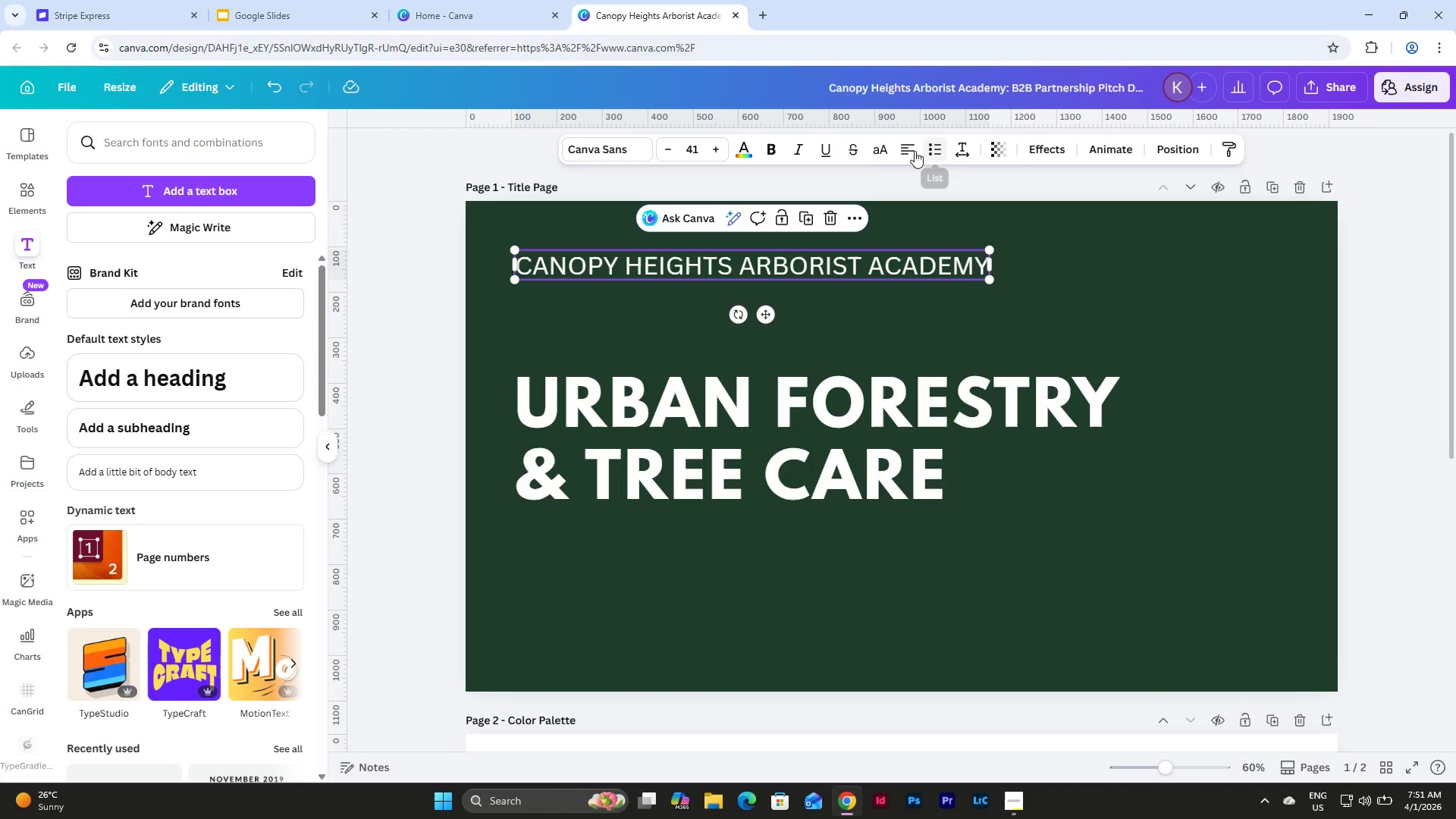 
left_click([908, 150])
 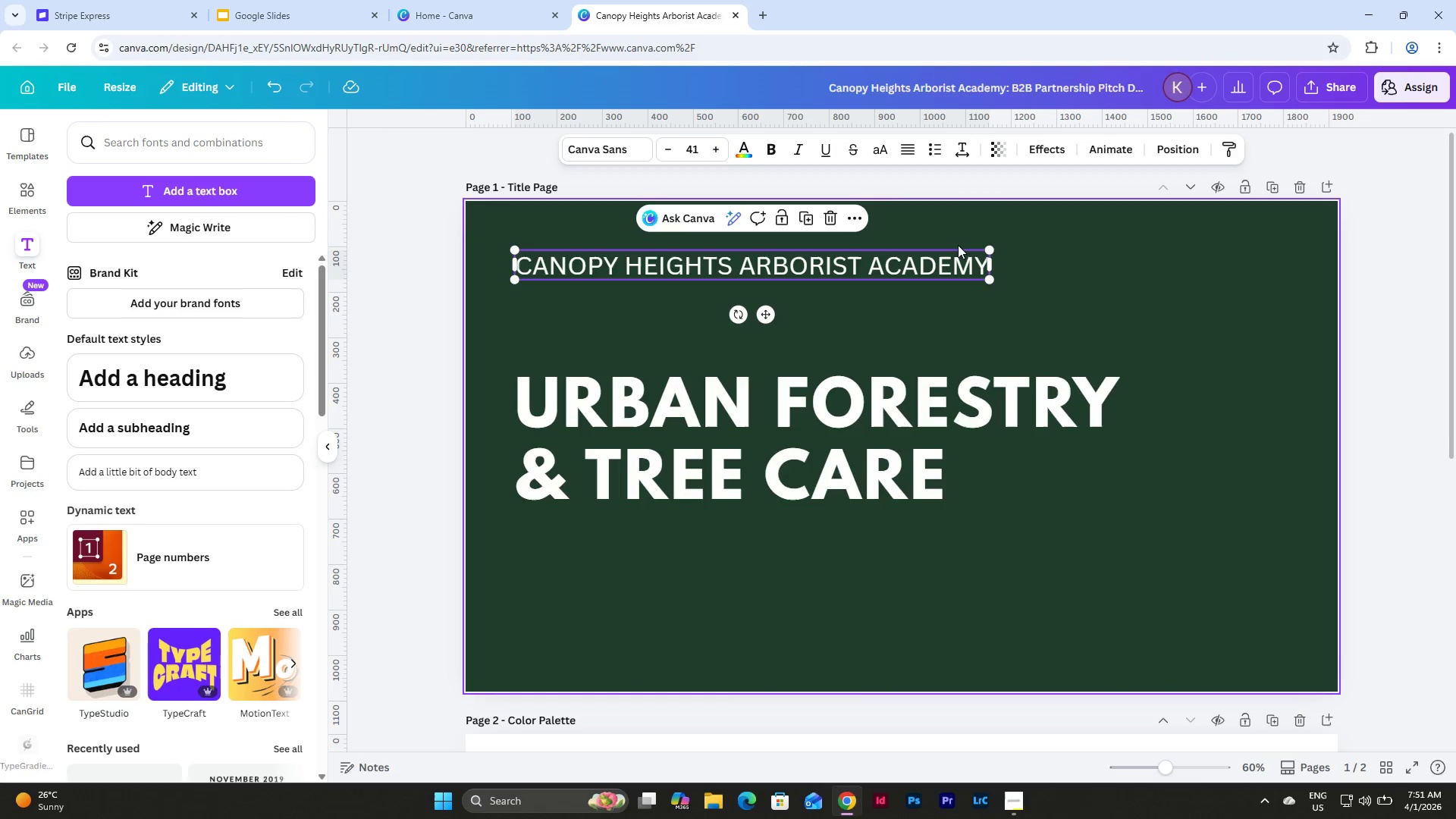 
left_click([908, 139])
 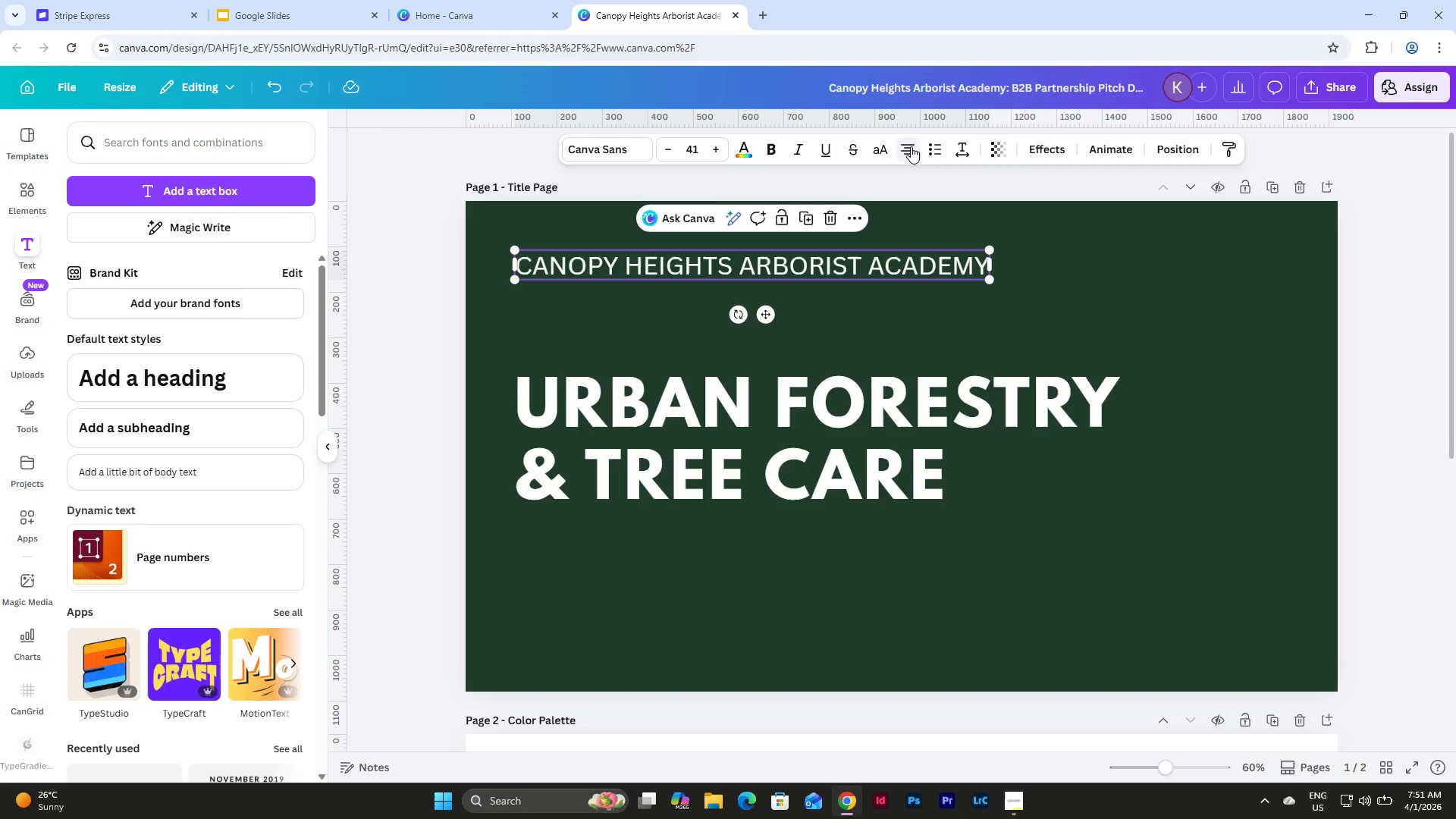 
double_click([911, 149])
 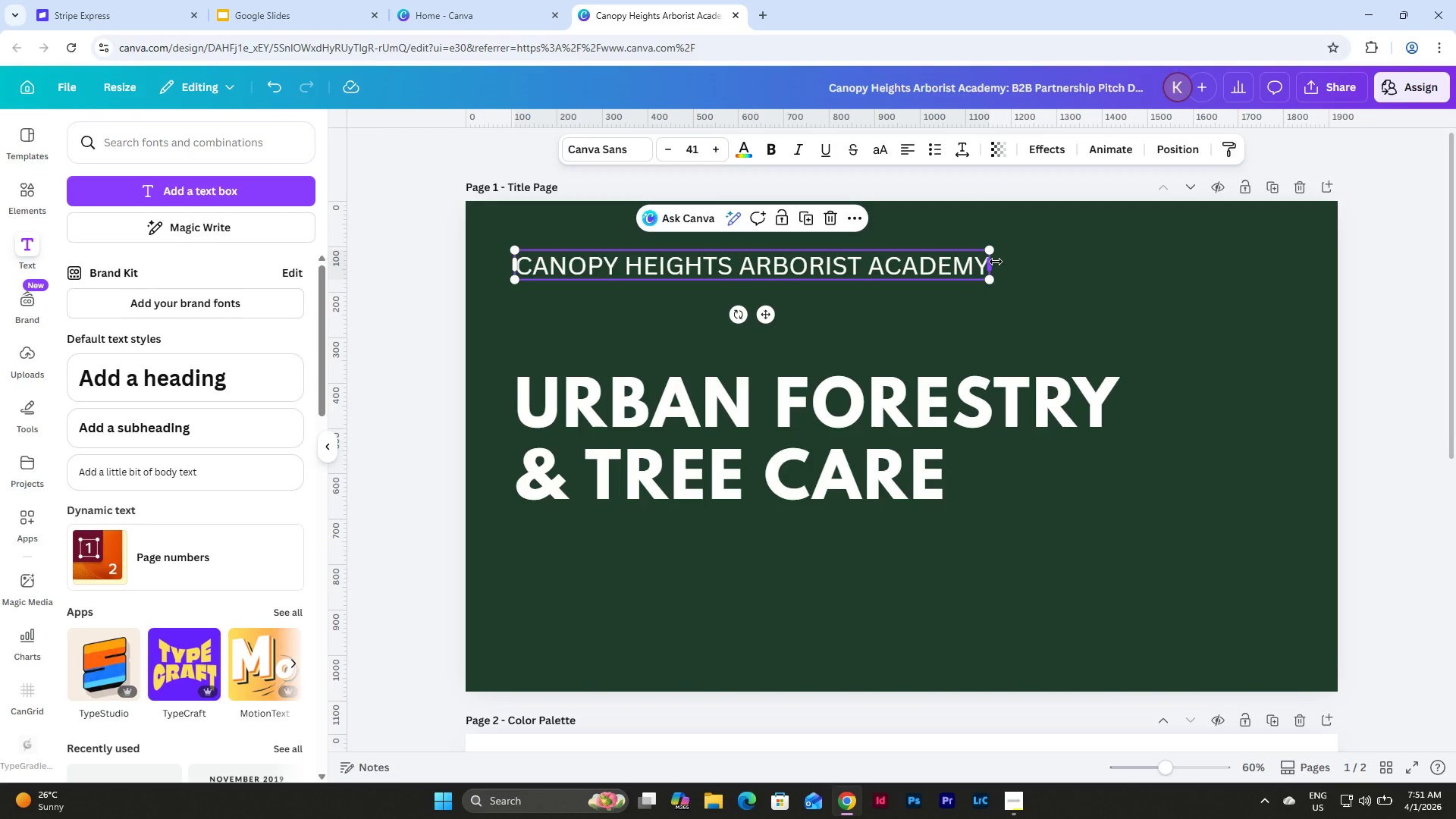 
left_click_drag(start_coordinate=[993, 263], to_coordinate=[1147, 270])
 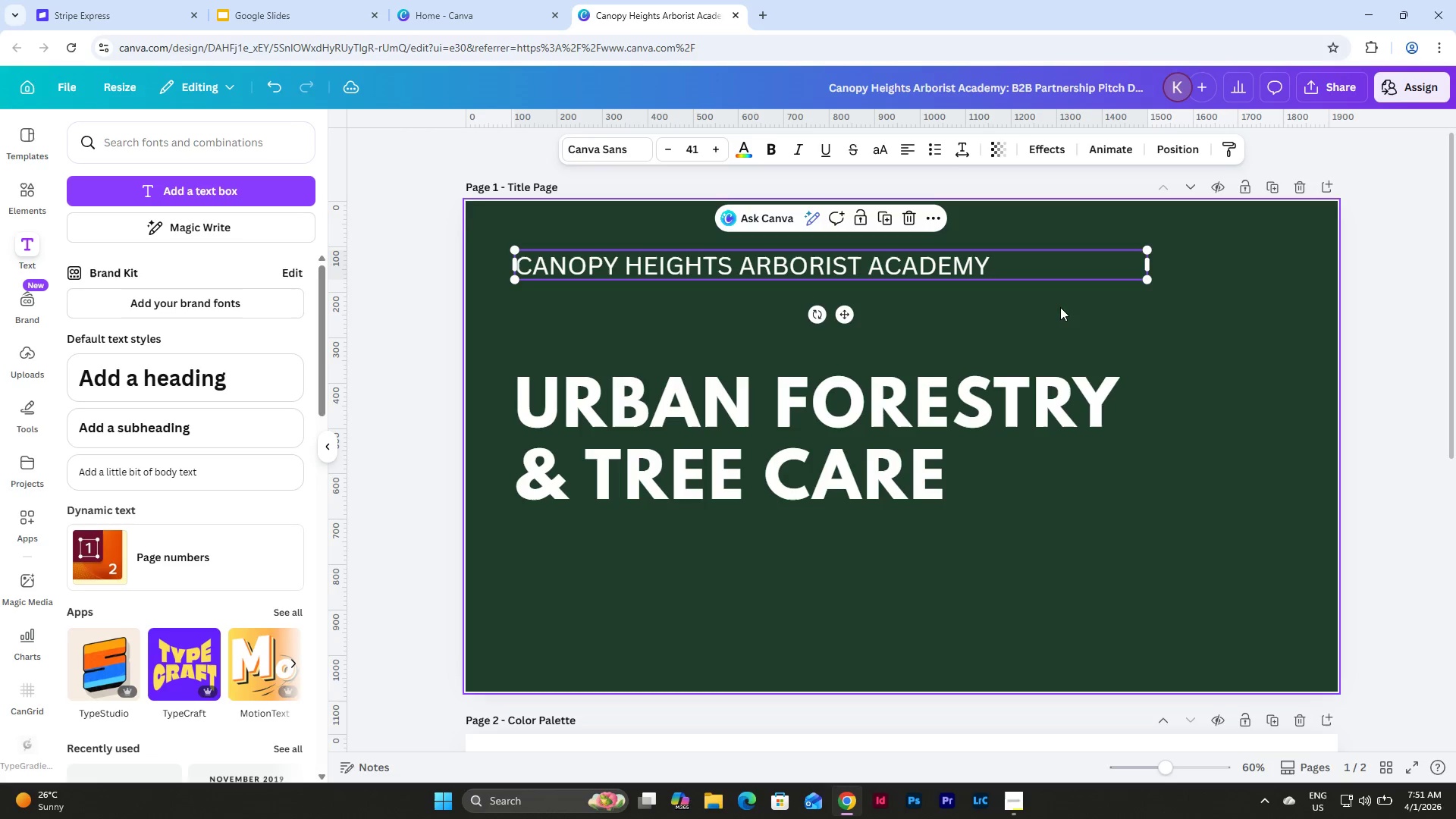 
left_click([1060, 307])
 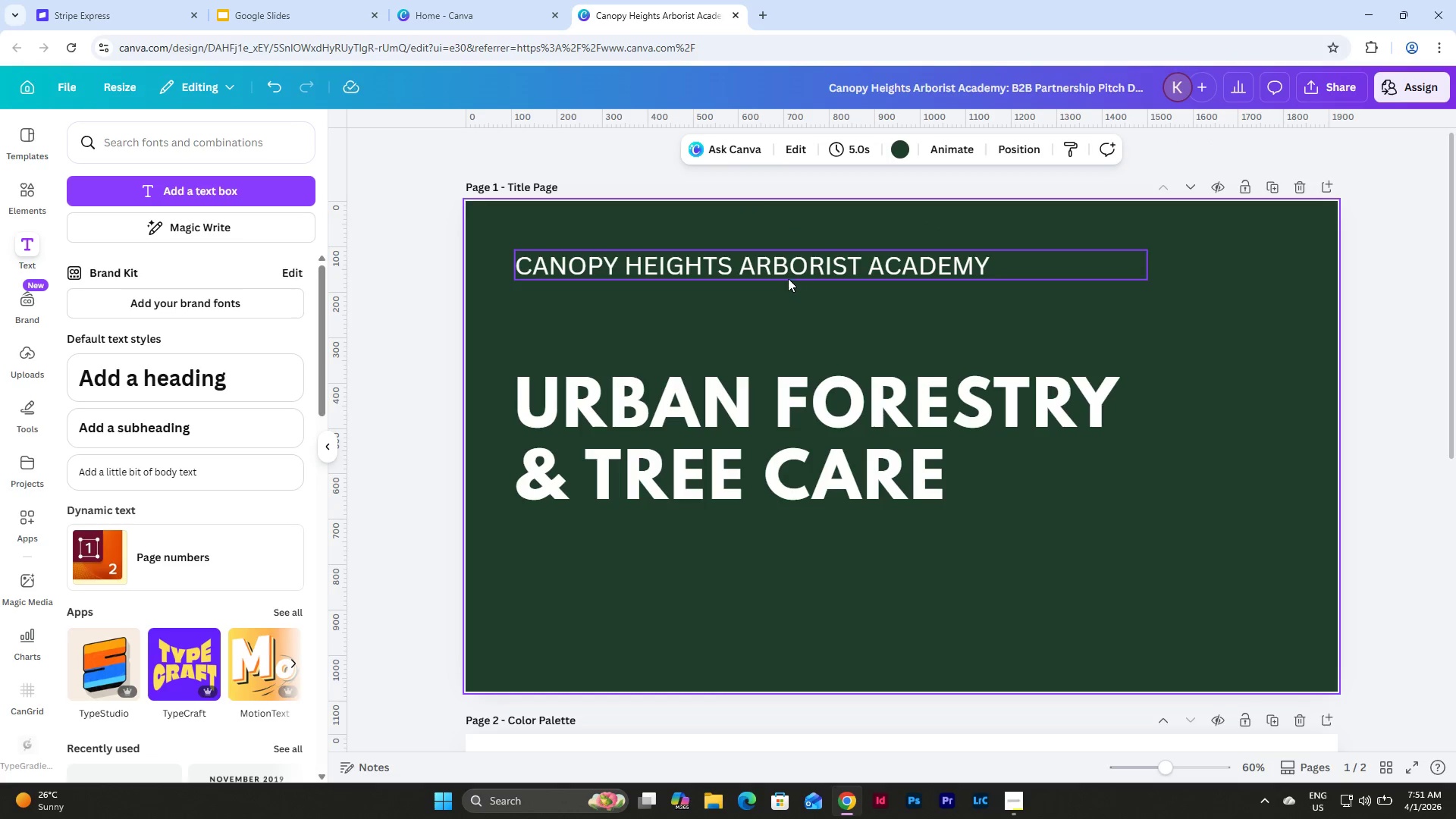 
left_click([774, 267])
 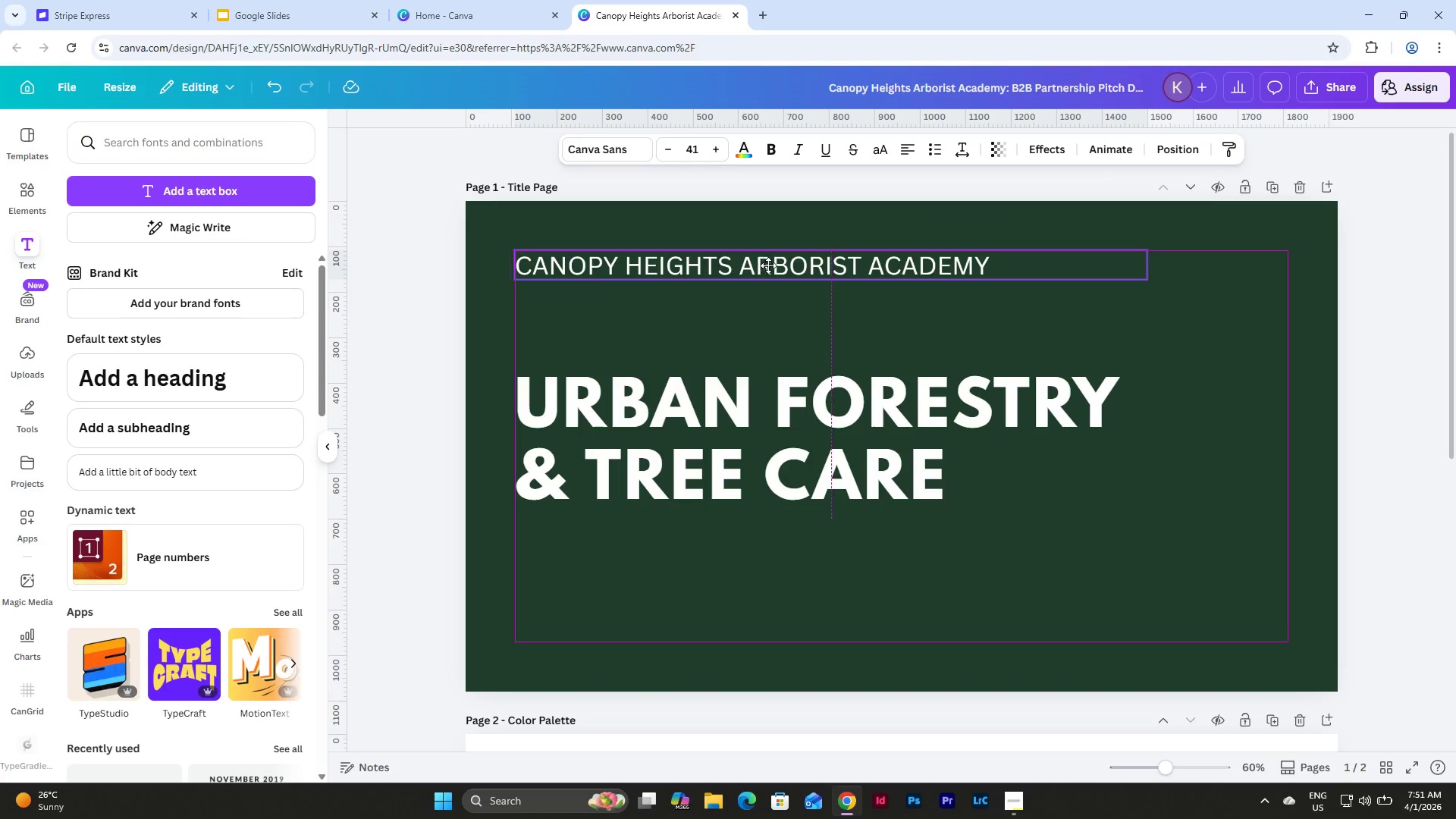 
left_click([764, 265])
 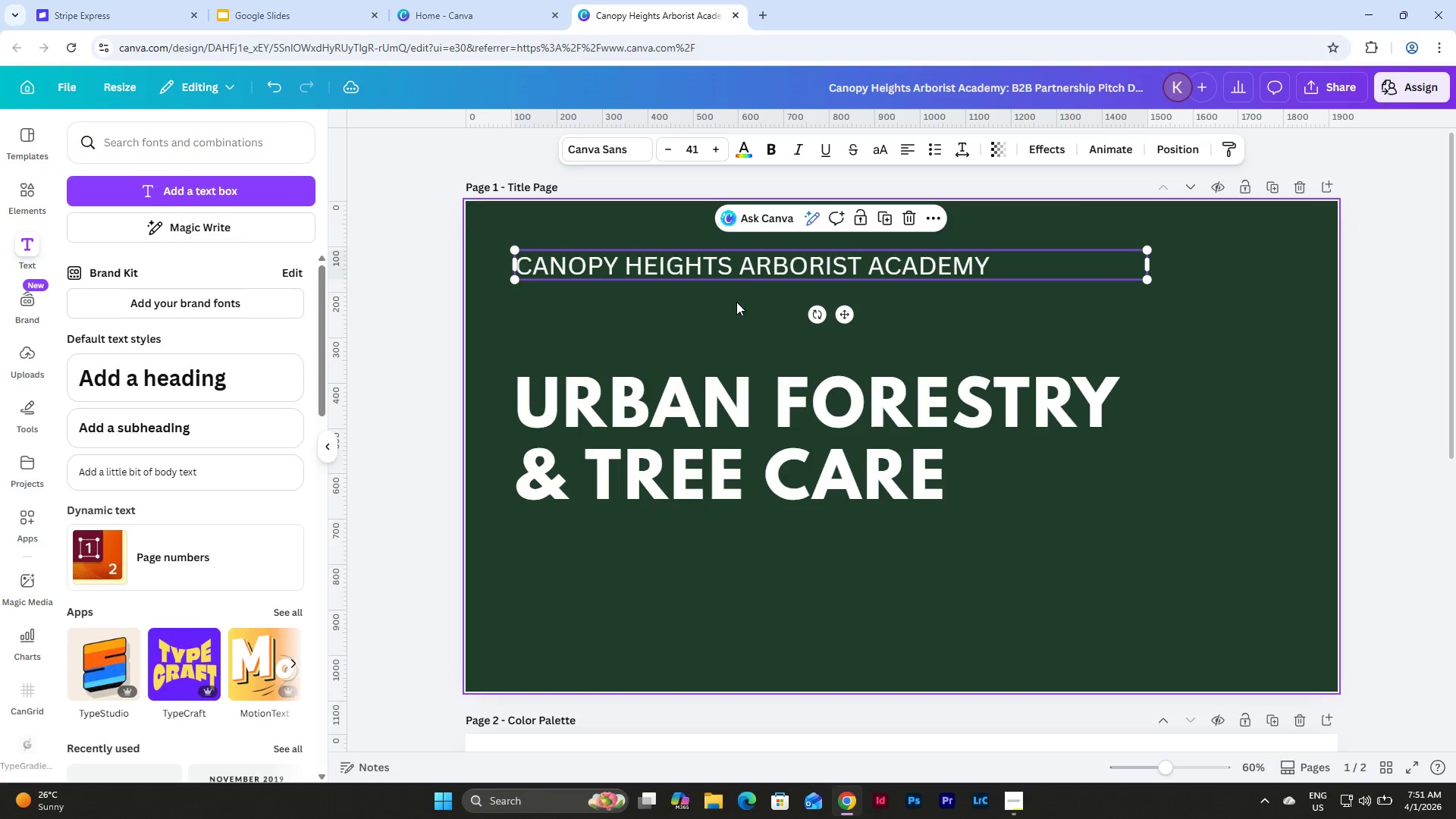 
left_click([736, 302])
 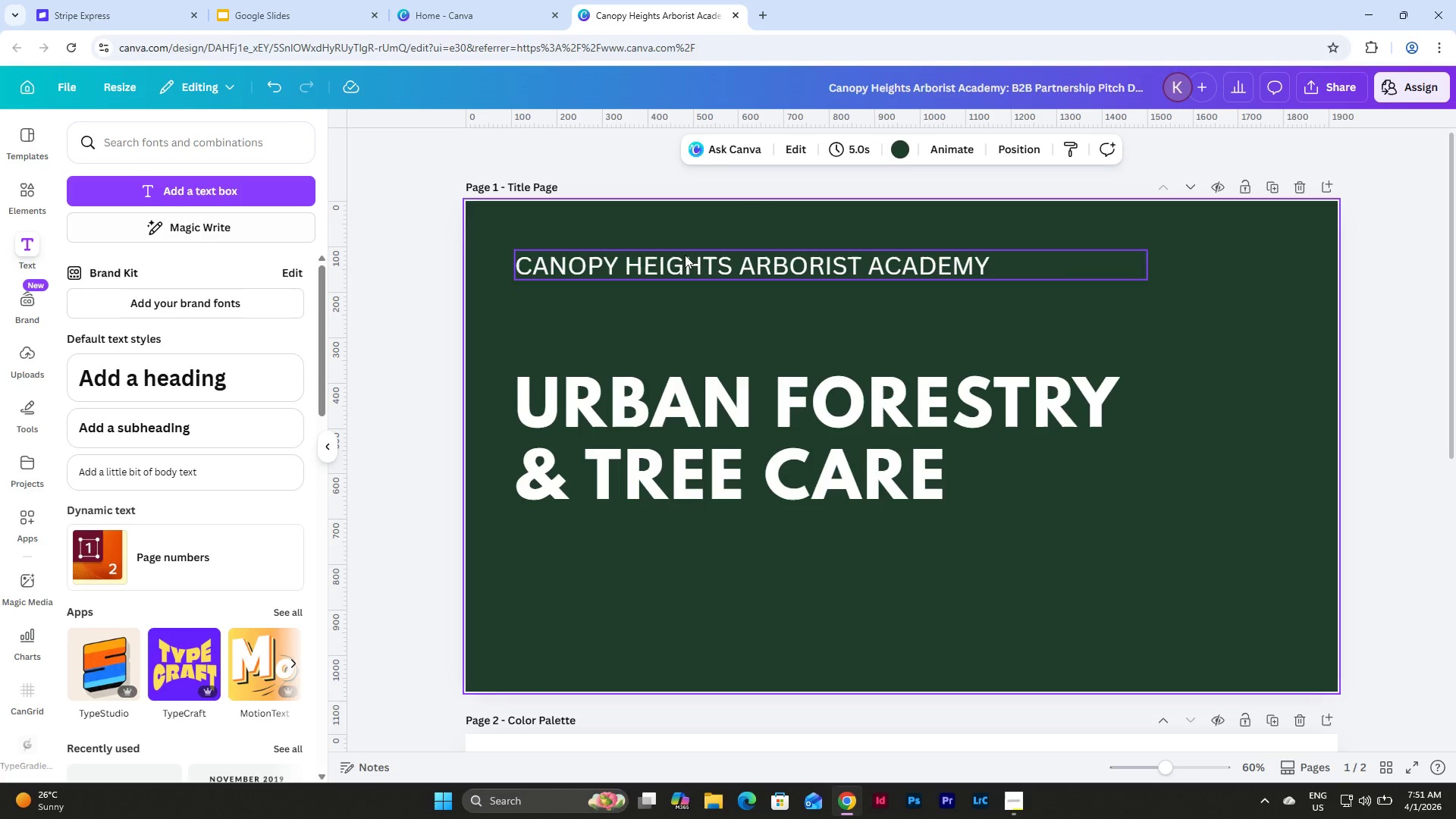 
left_click([679, 271])
 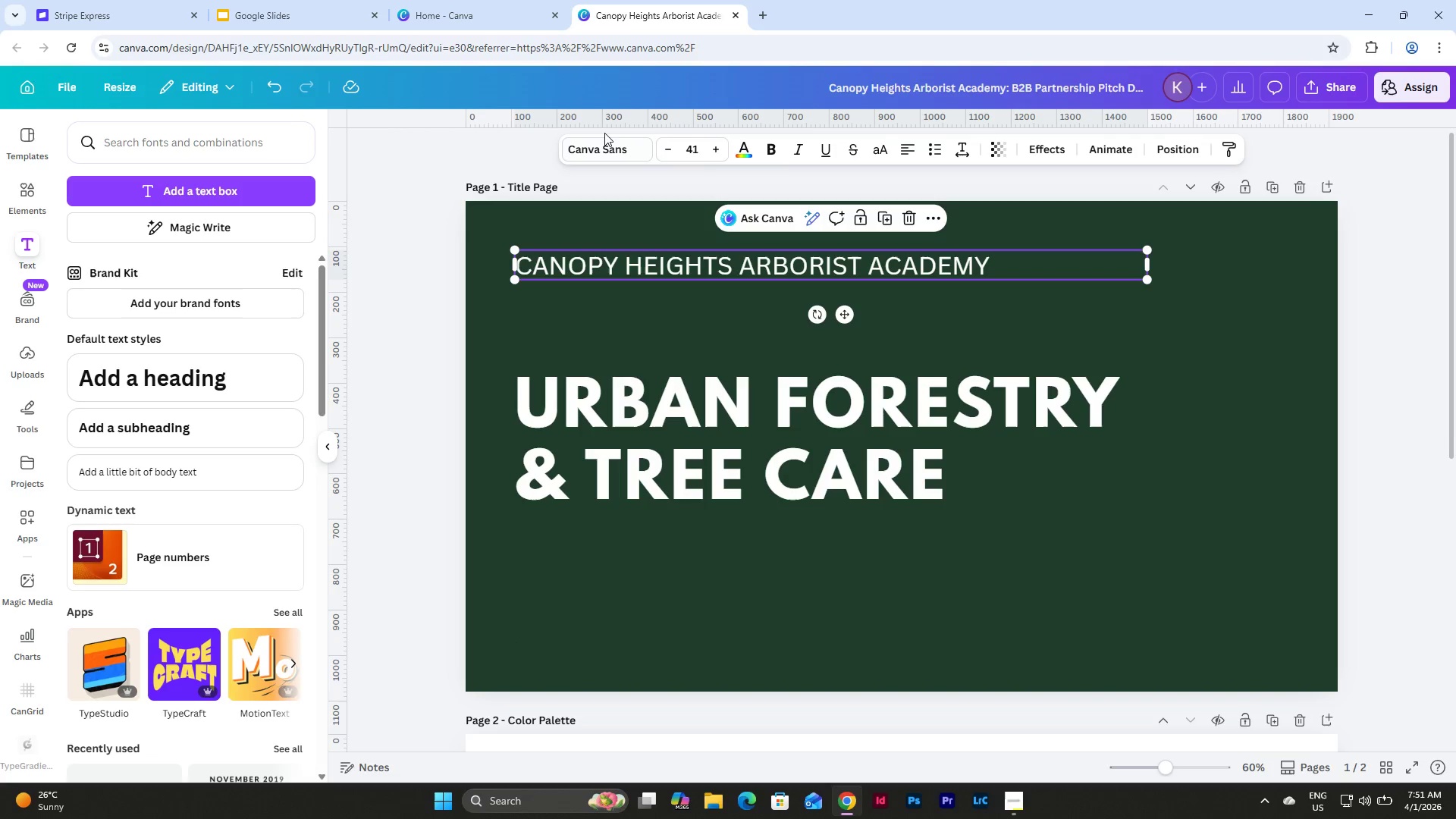 
left_click_drag(start_coordinate=[604, 133], to_coordinate=[604, 139])
 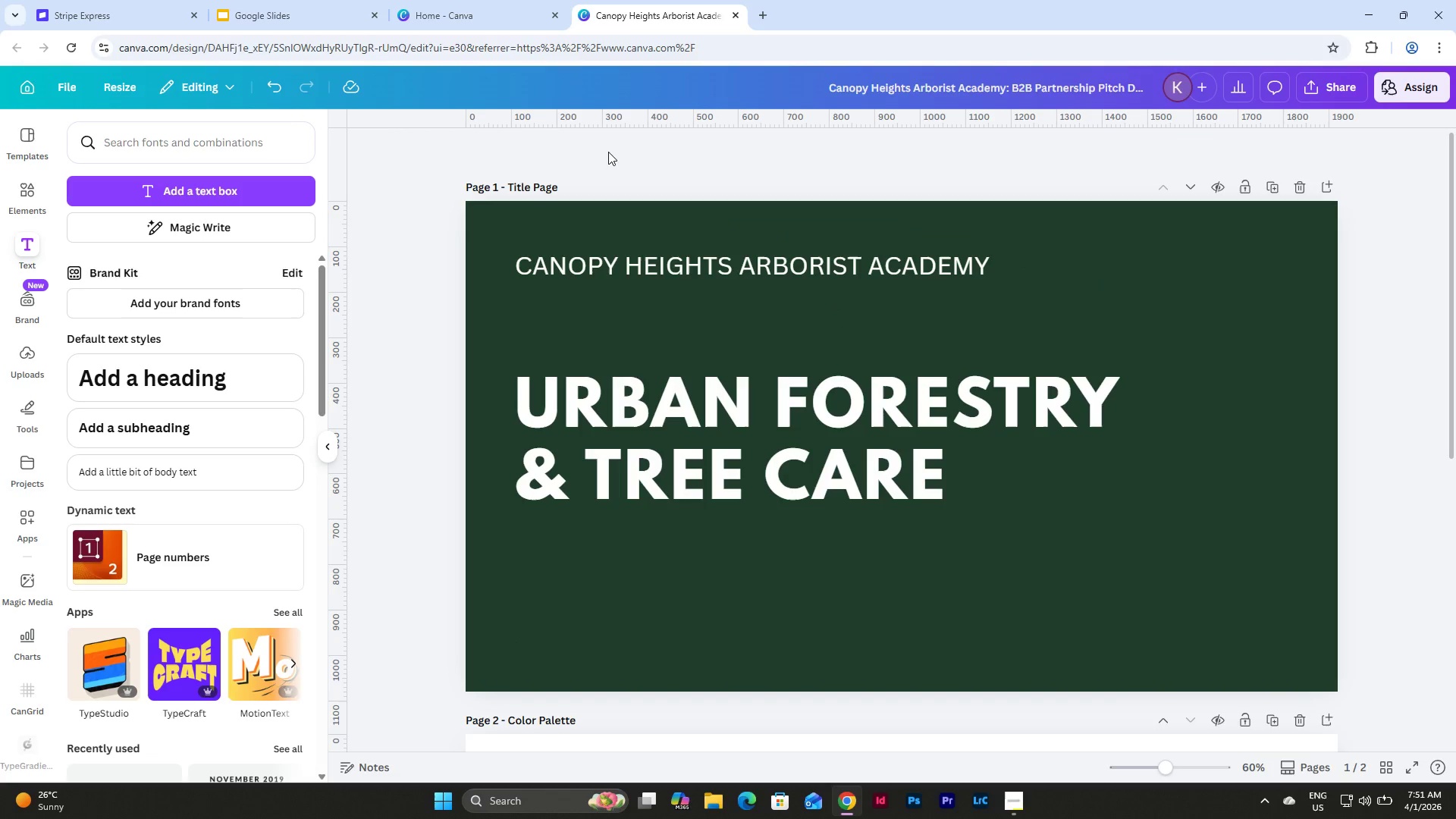 
double_click([608, 152])
 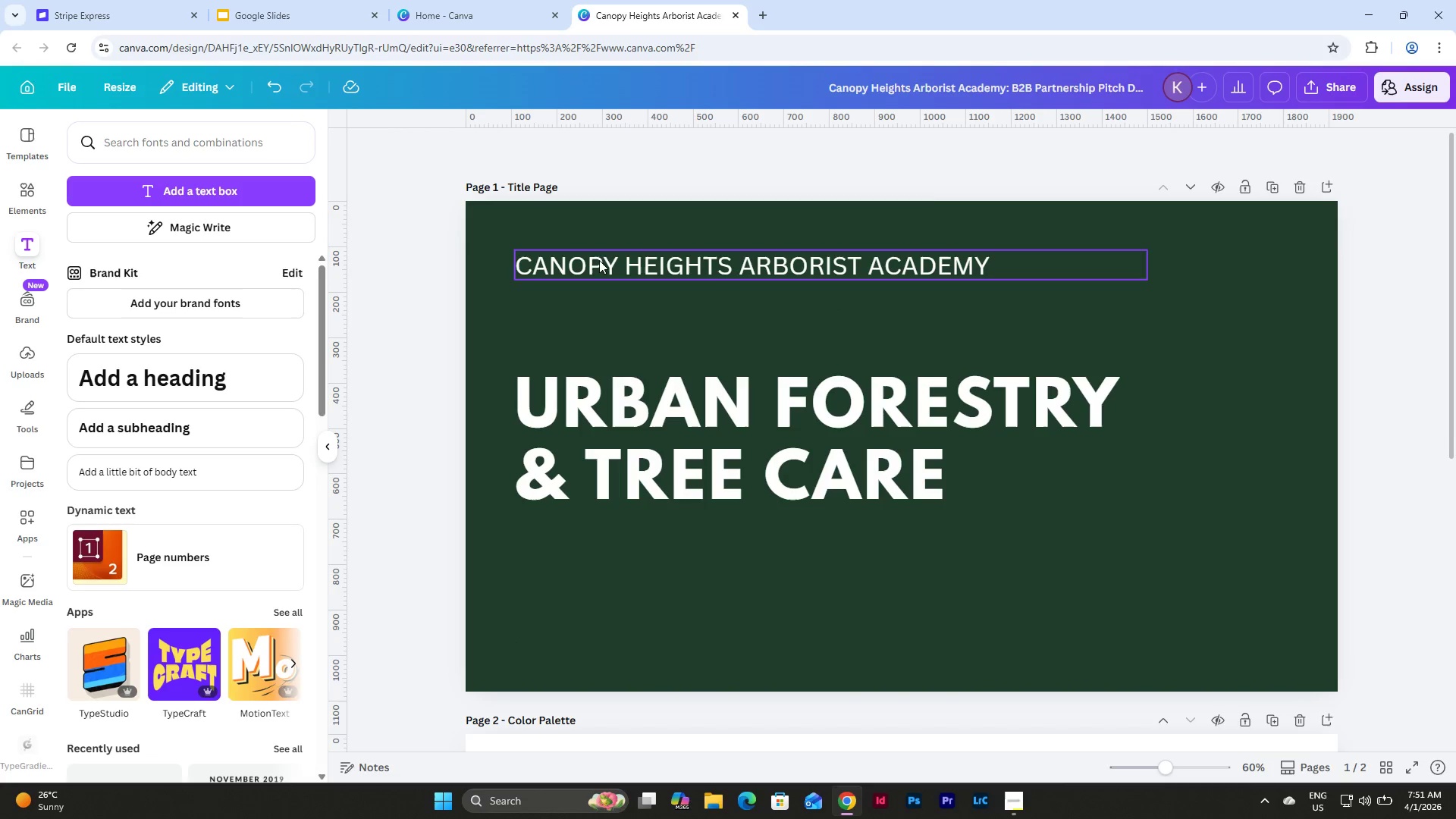 
left_click([599, 262])
 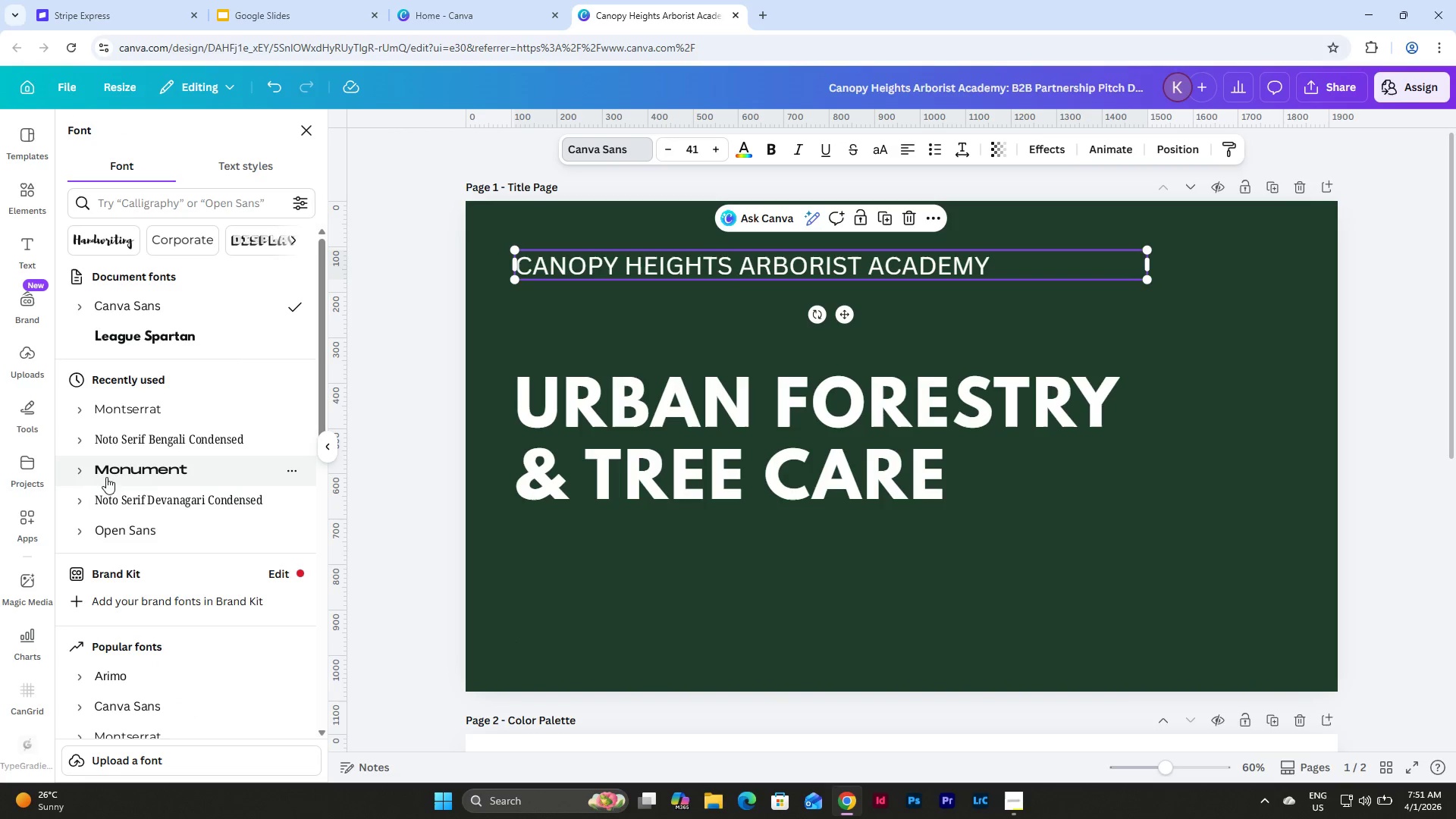 
scroll: coordinate [143, 400], scroll_direction: down, amount: 1.0
 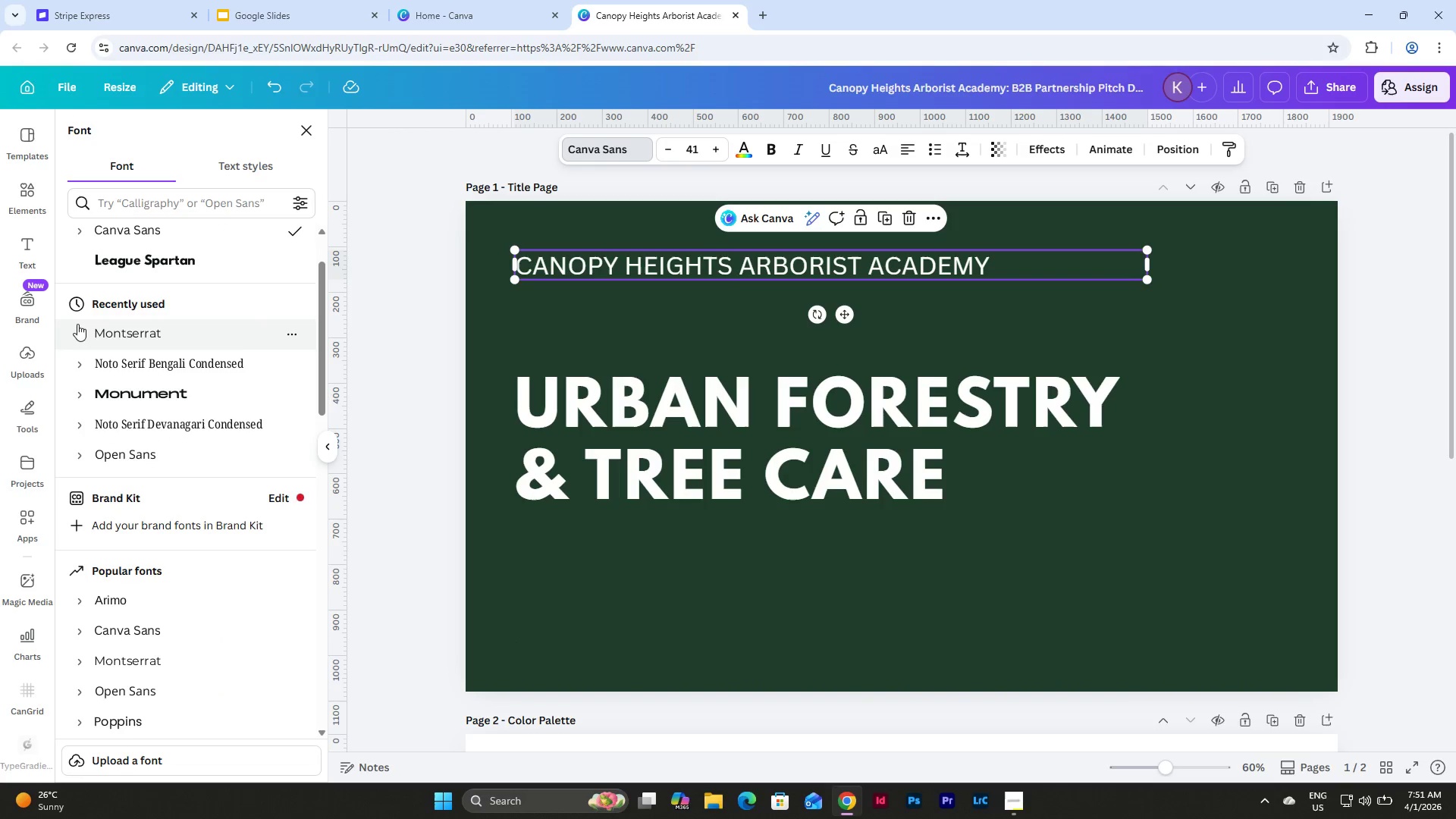 
left_click([81, 332])
 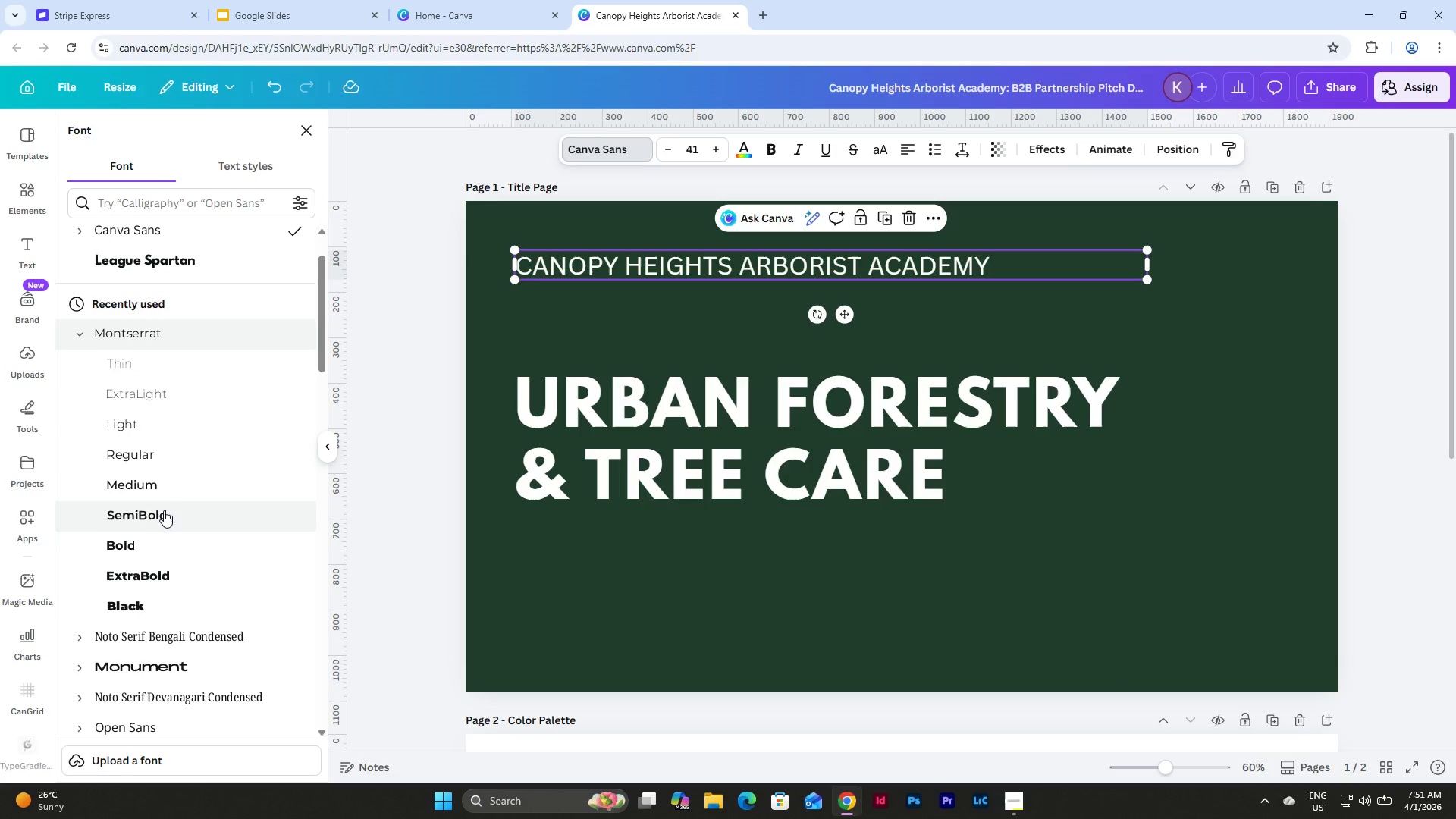 
left_click([169, 513])
 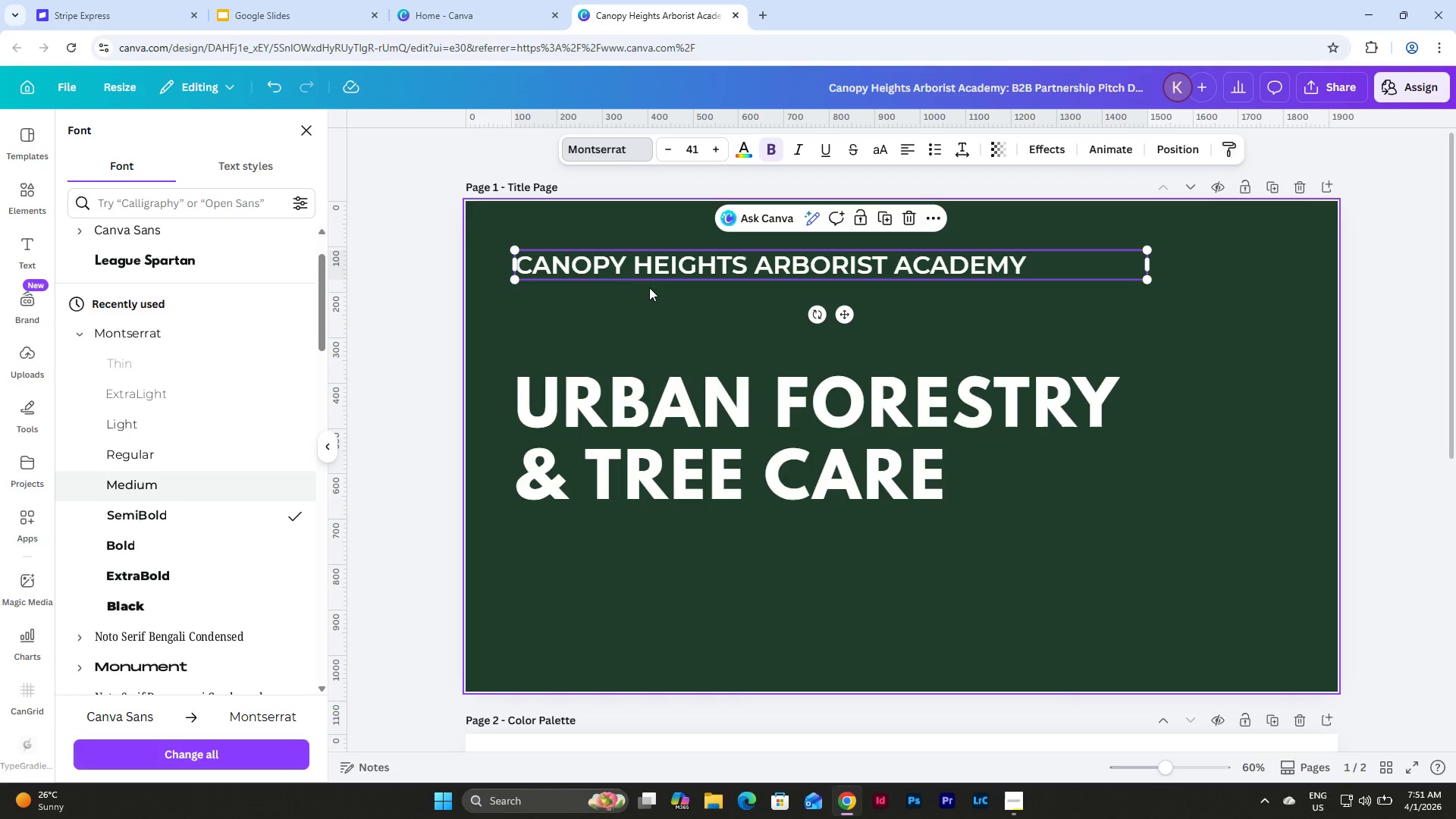 
left_click([674, 303])
 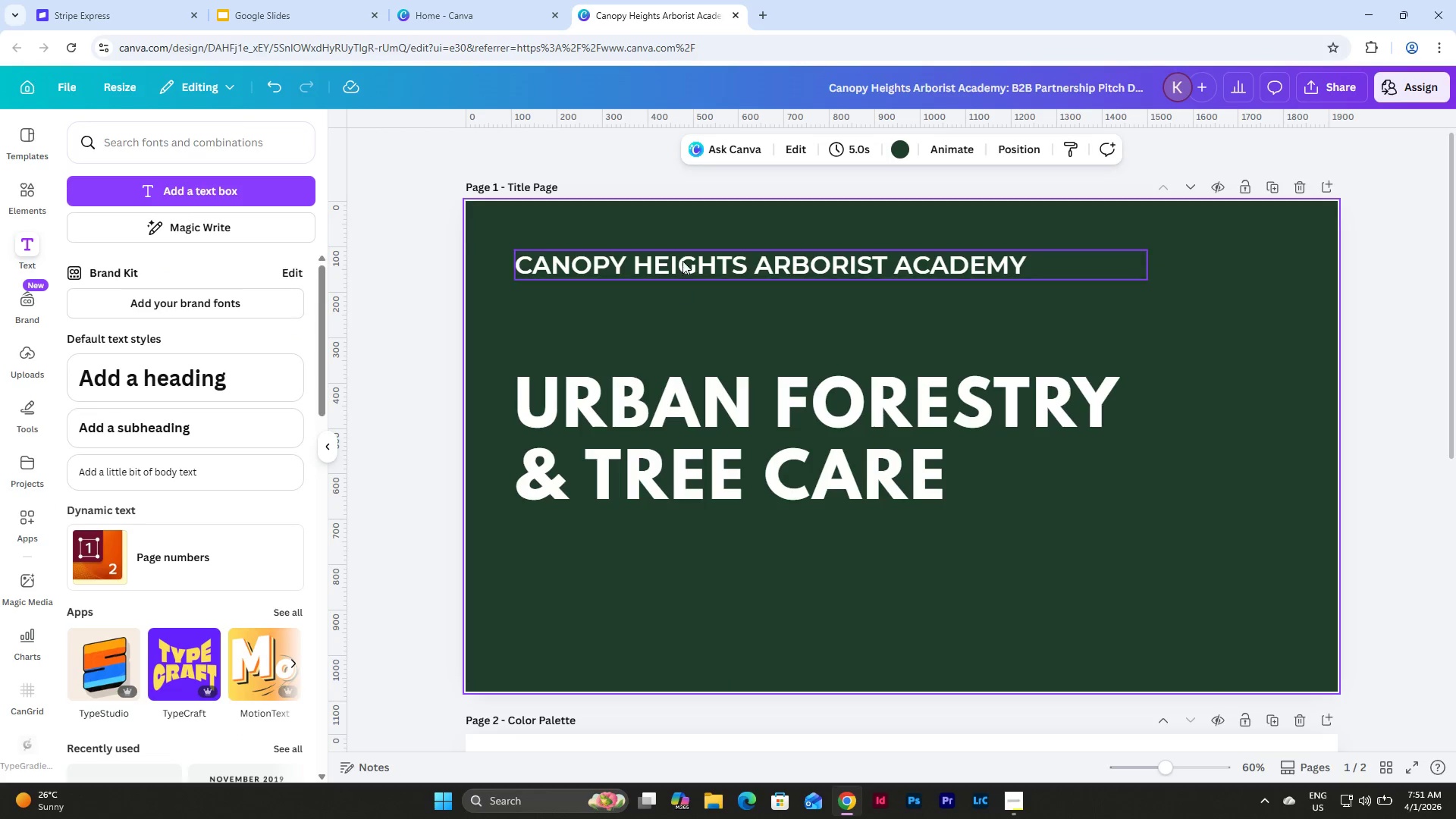 
left_click([682, 255])
 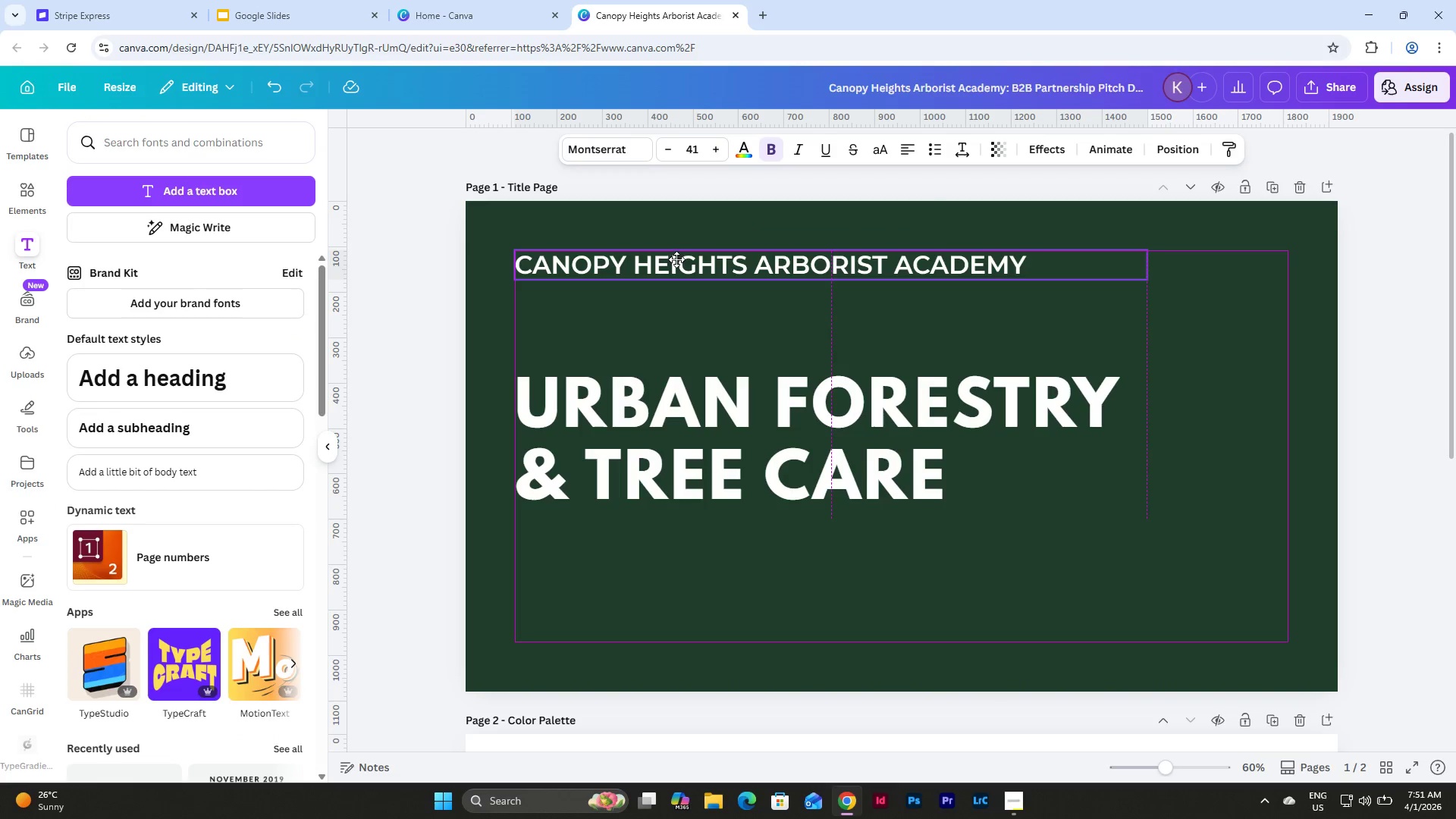 
left_click([695, 300])
 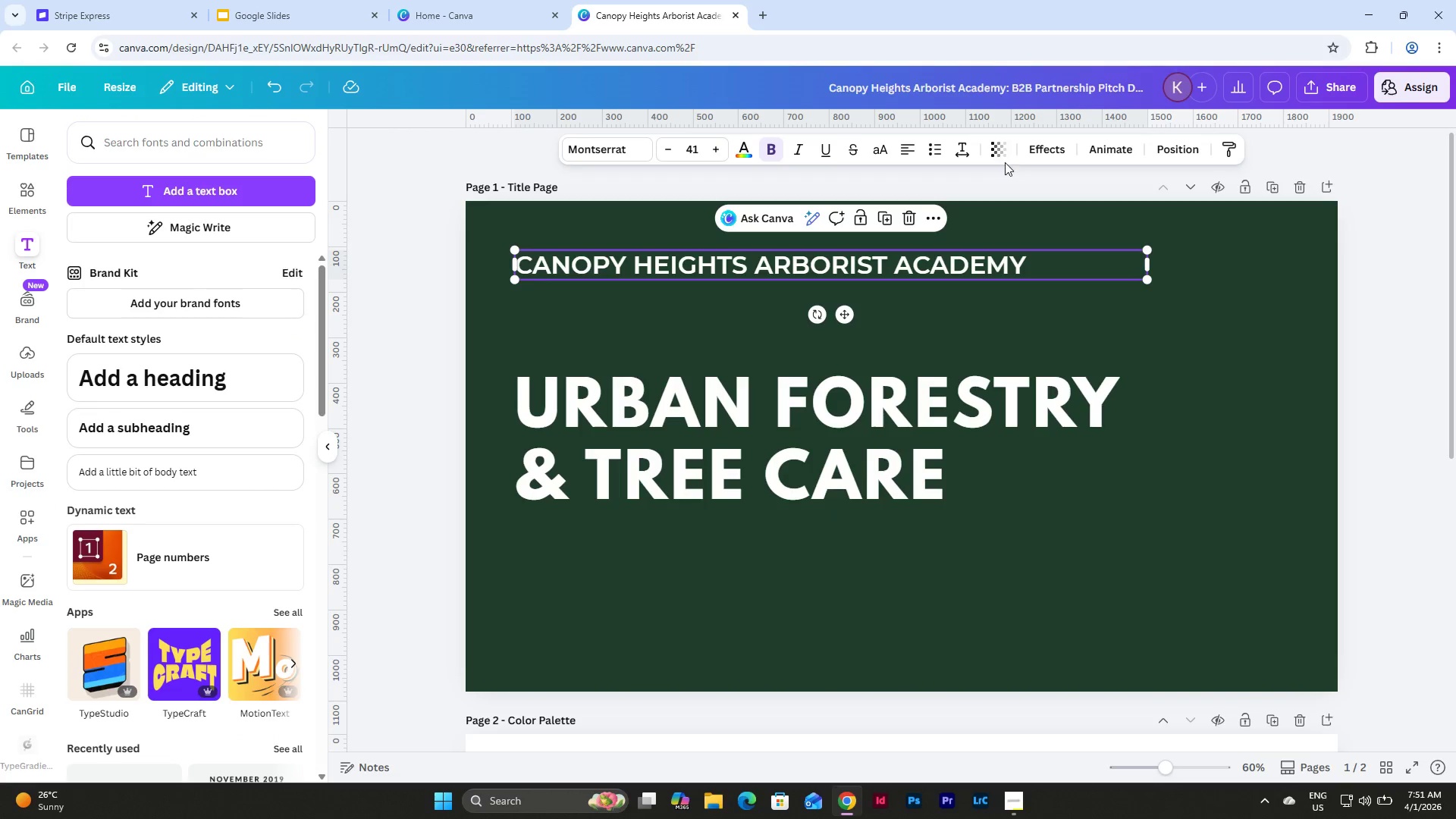 
left_click([963, 152])
 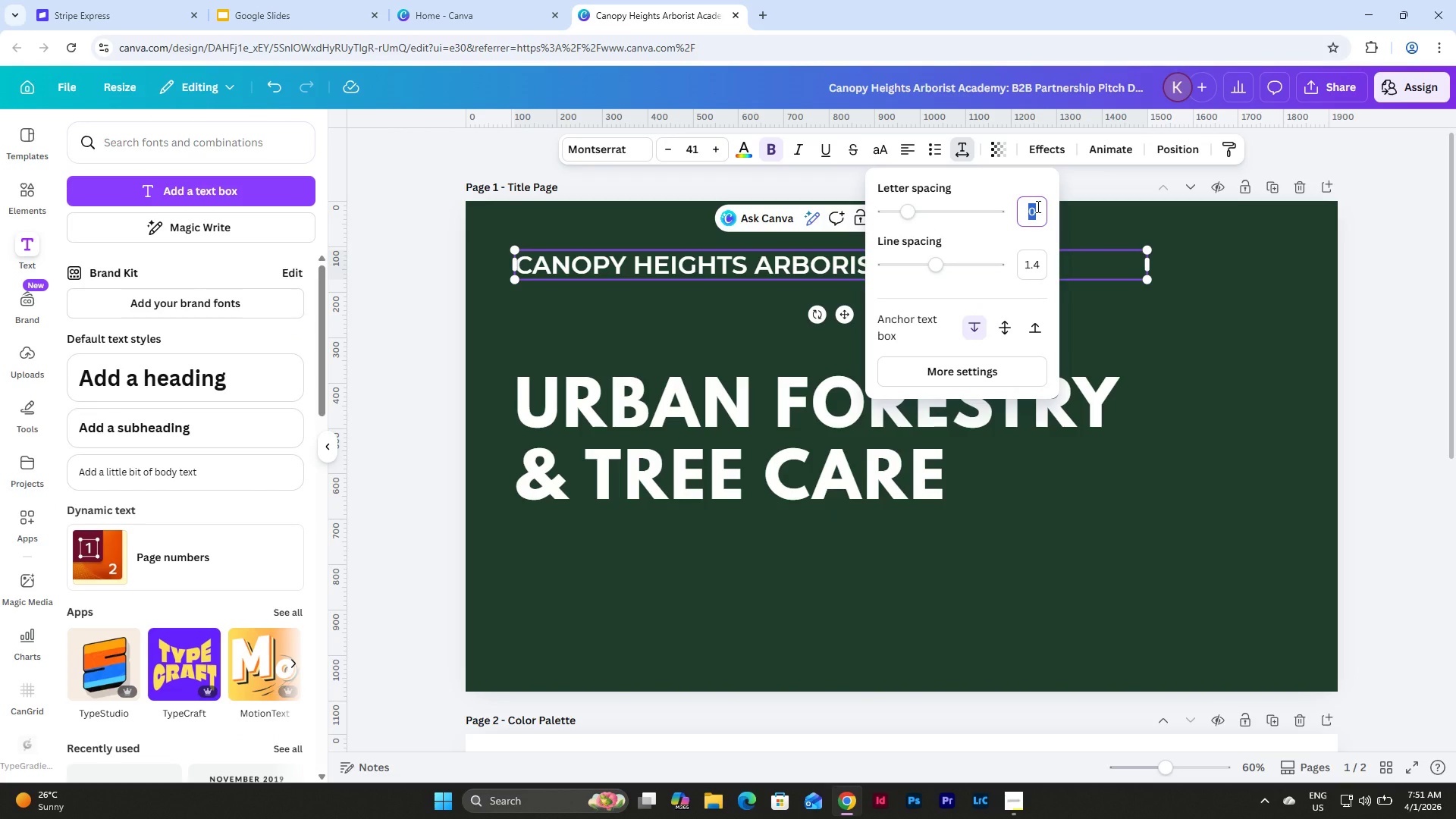 
key(Numpad2)
 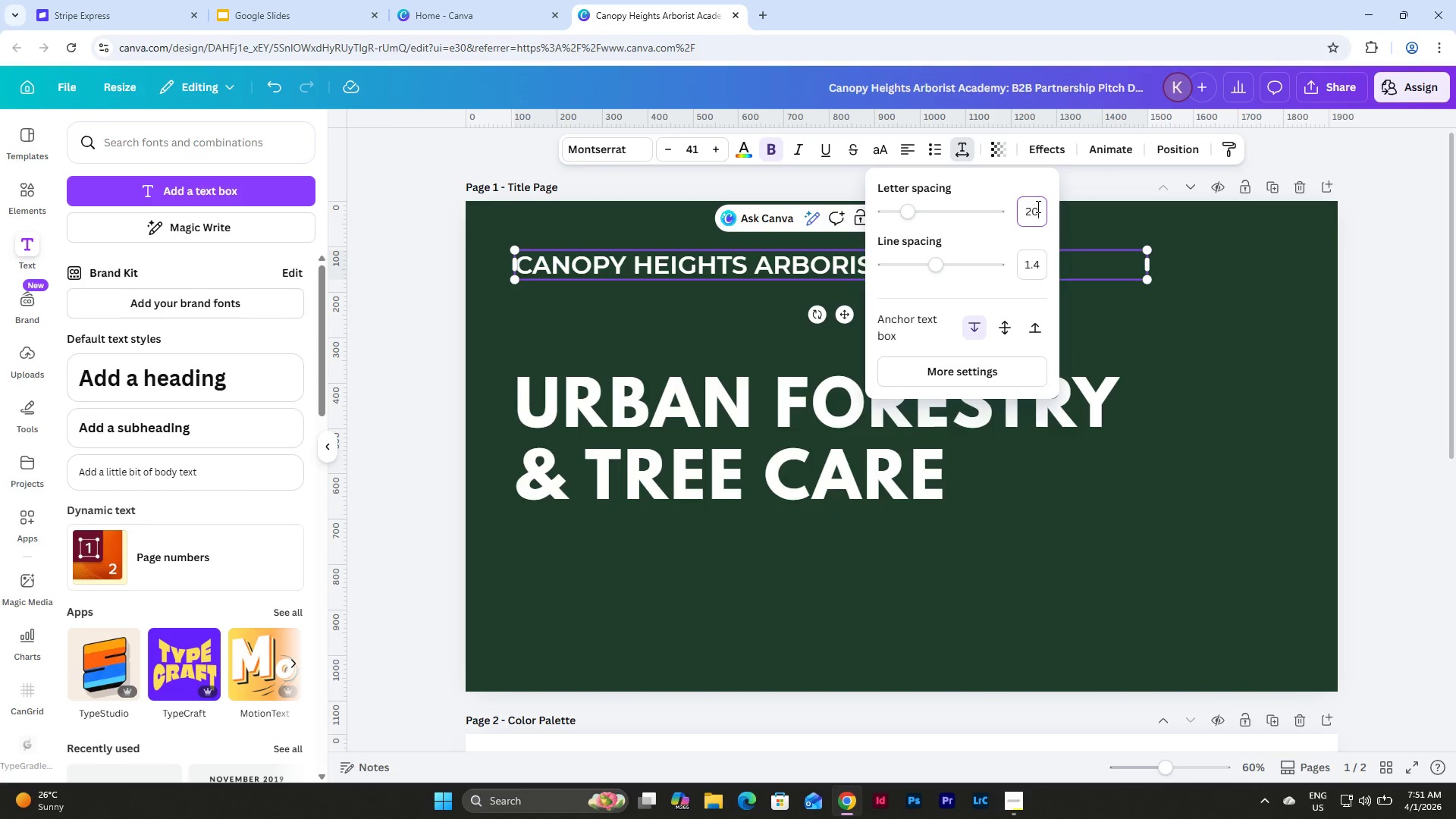 
key(Numpad0)
 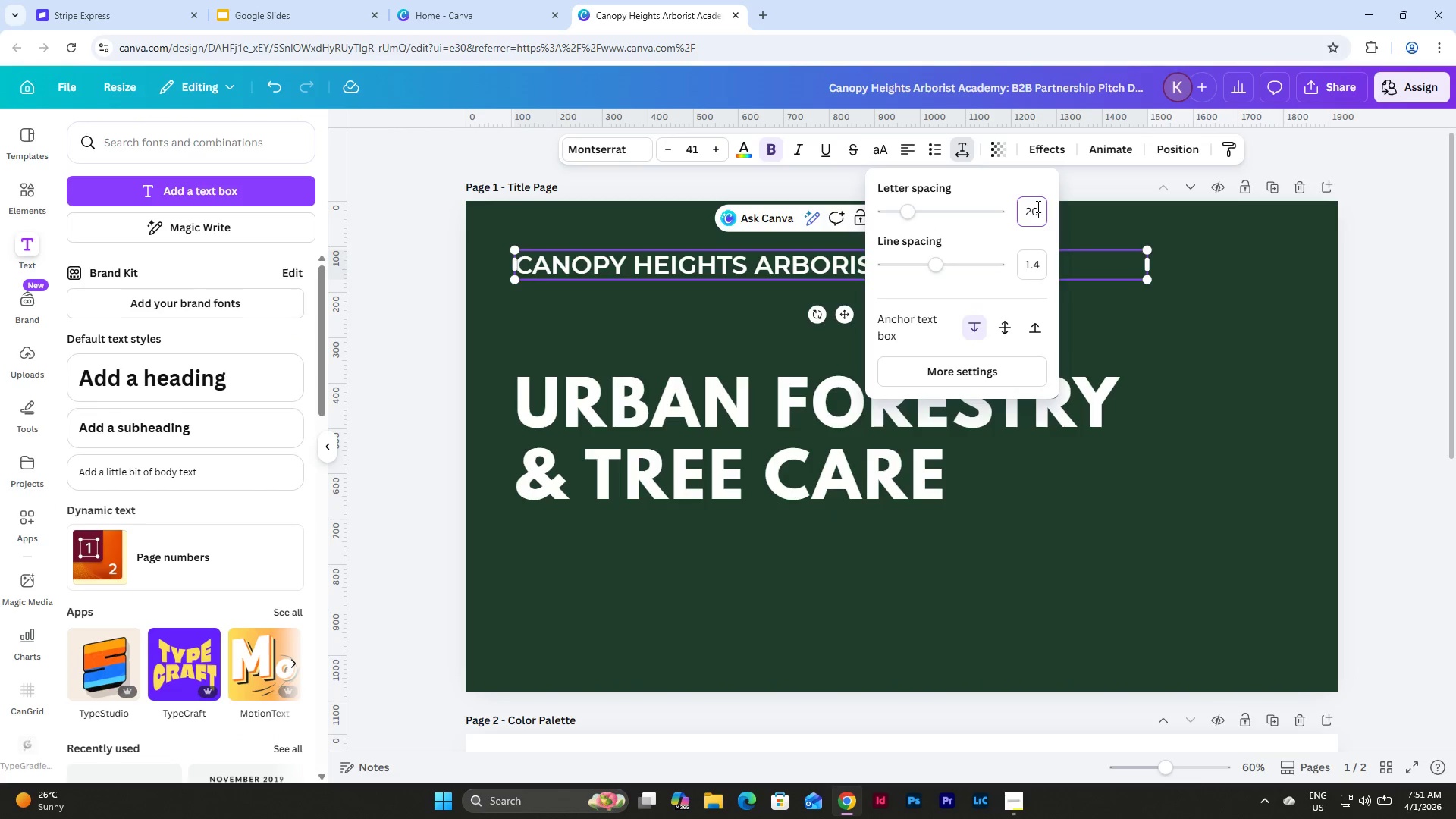 
key(NumpadEnter)
 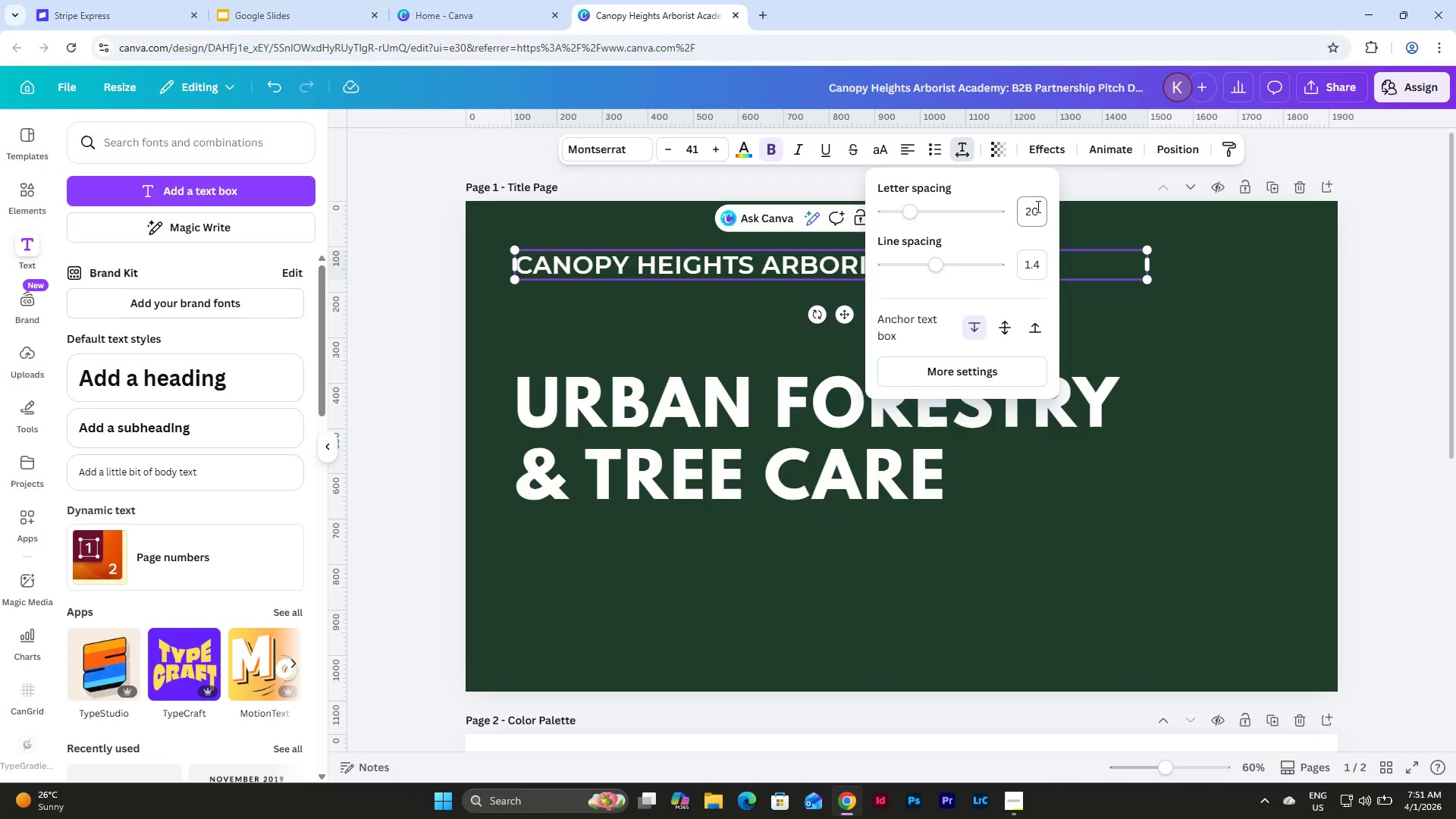 
left_click([1037, 206])
 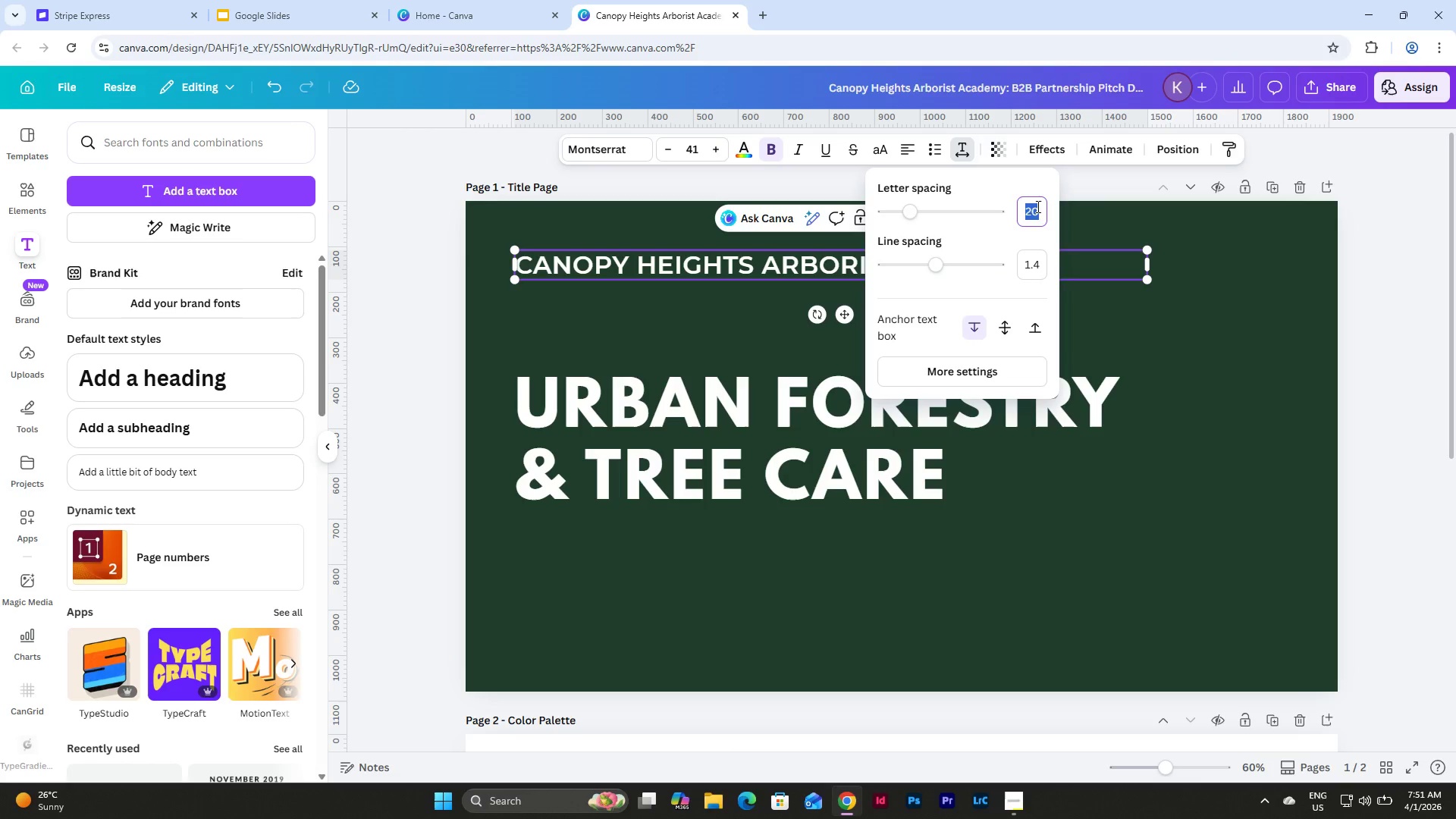 
key(Numpad5)
 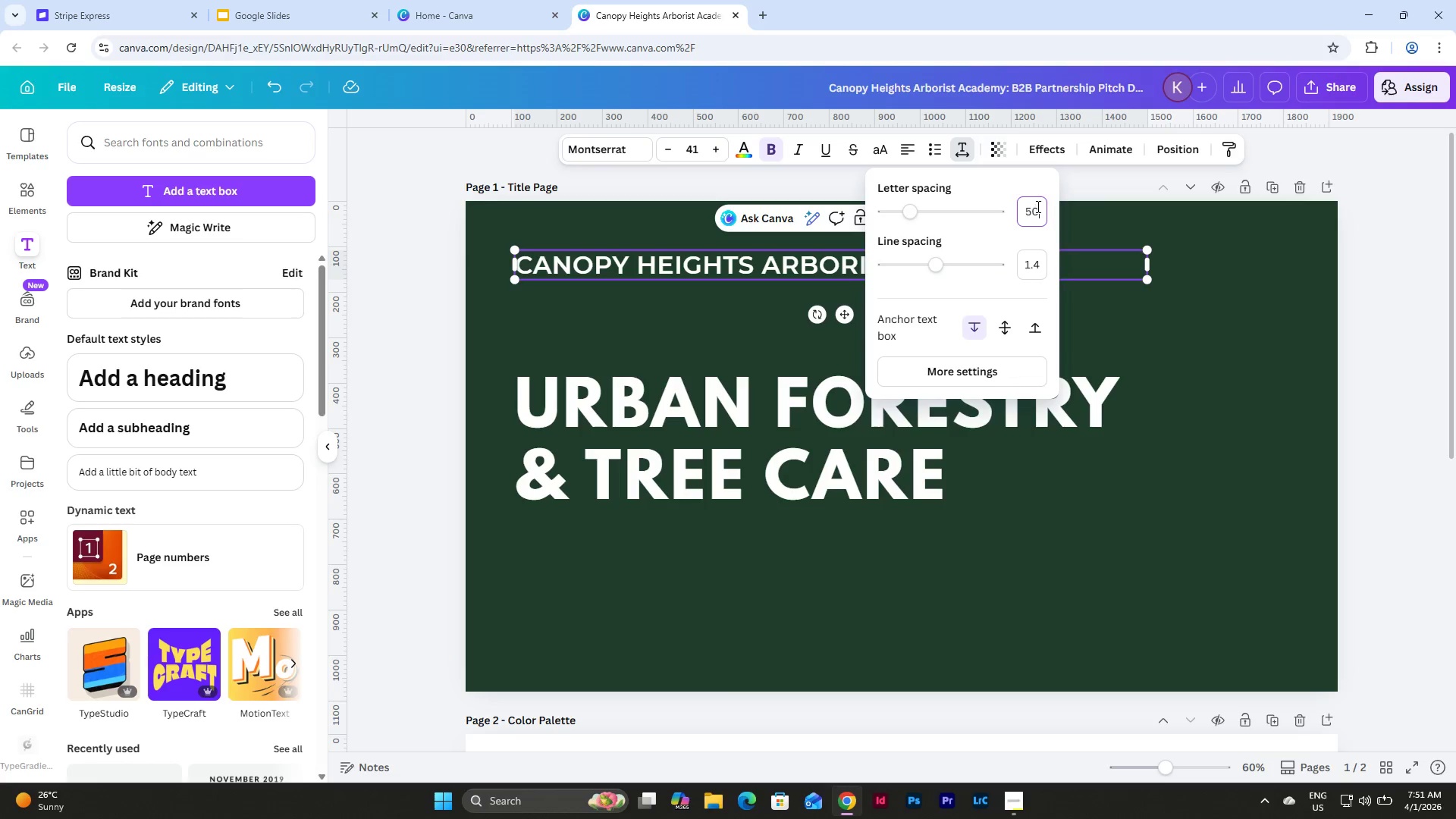 
key(Numpad0)
 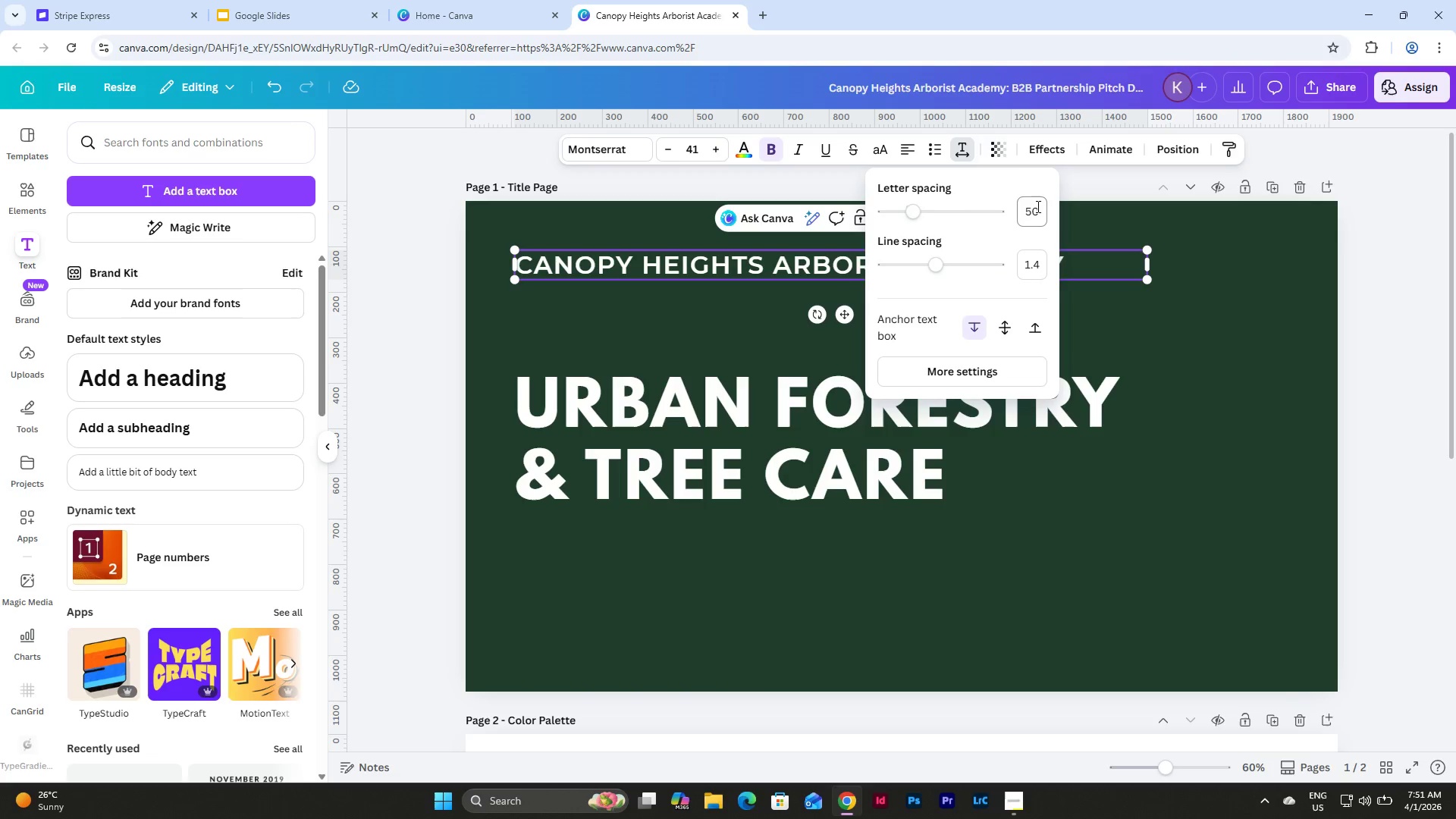 
key(NumpadEnter)
 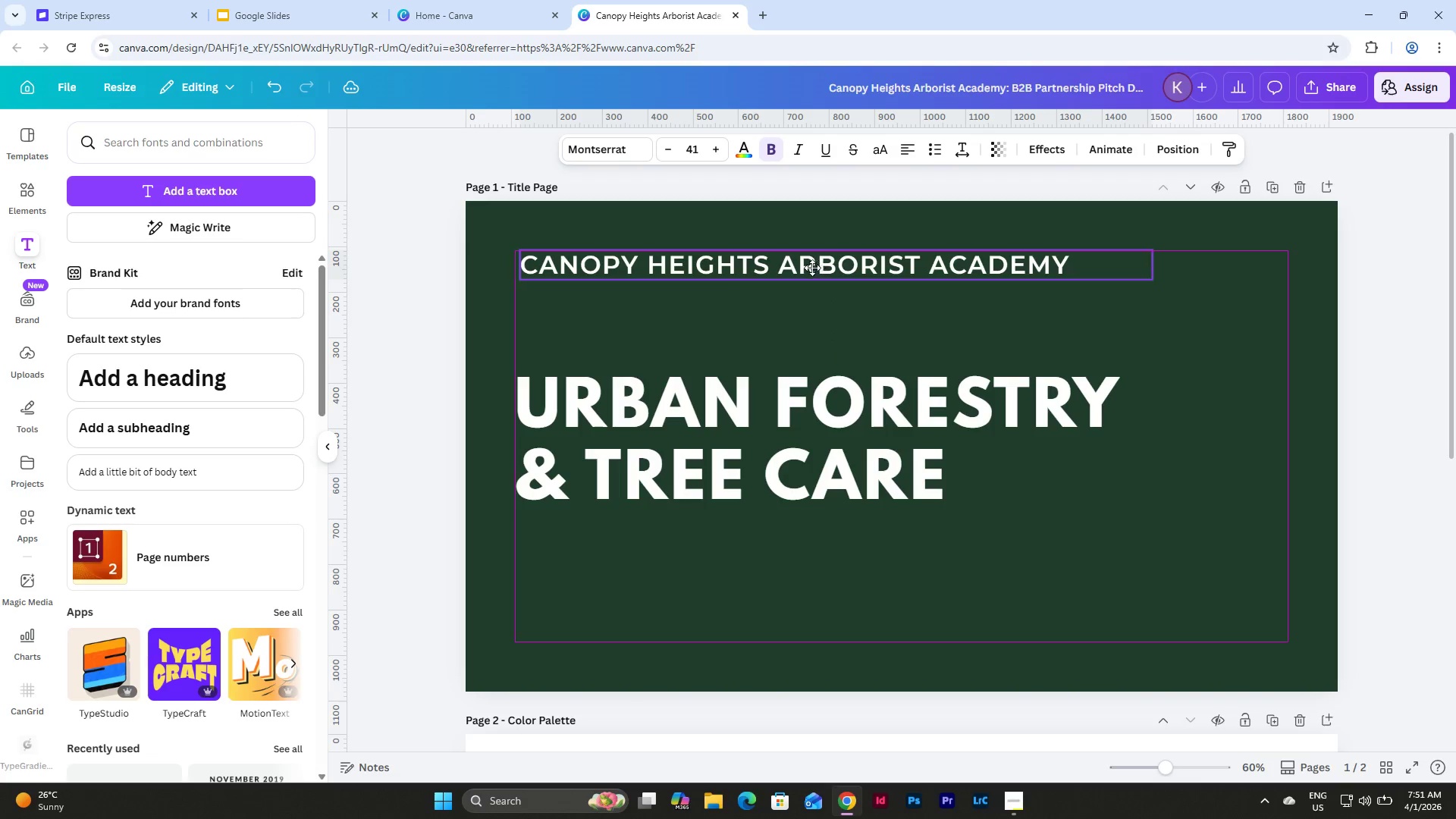 
wait(5.45)
 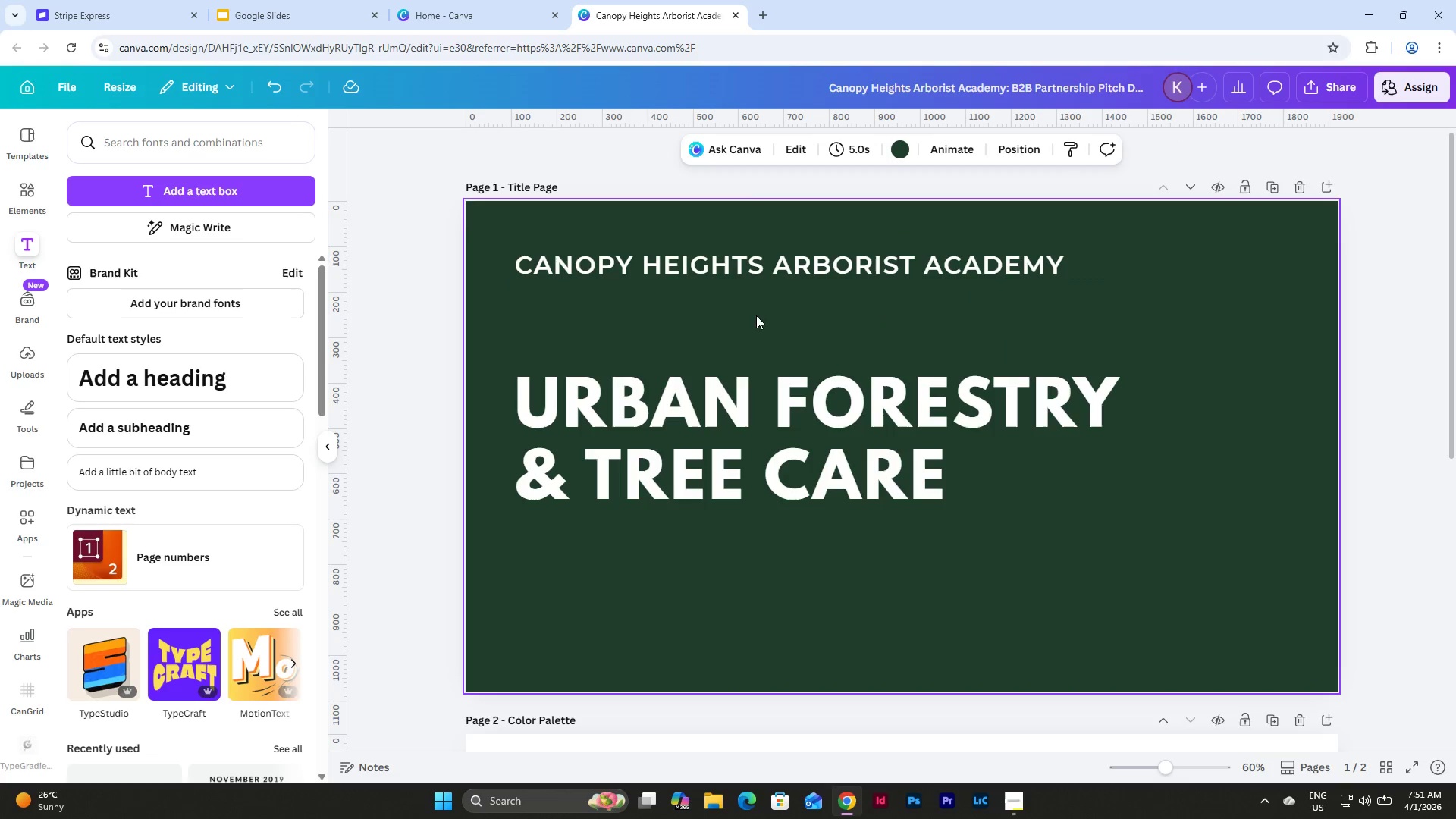 
double_click([791, 265])
 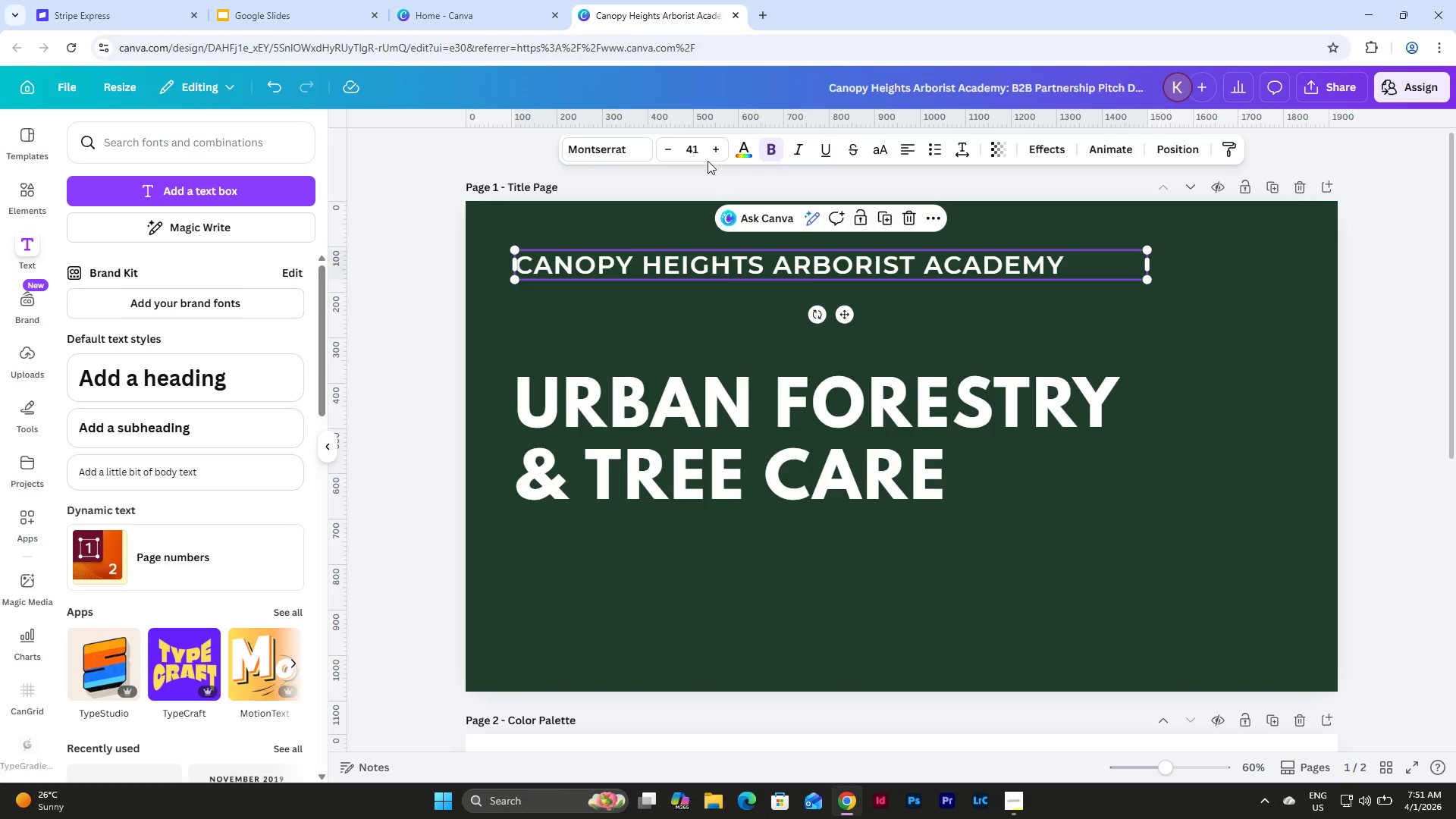 
left_click([699, 148])
 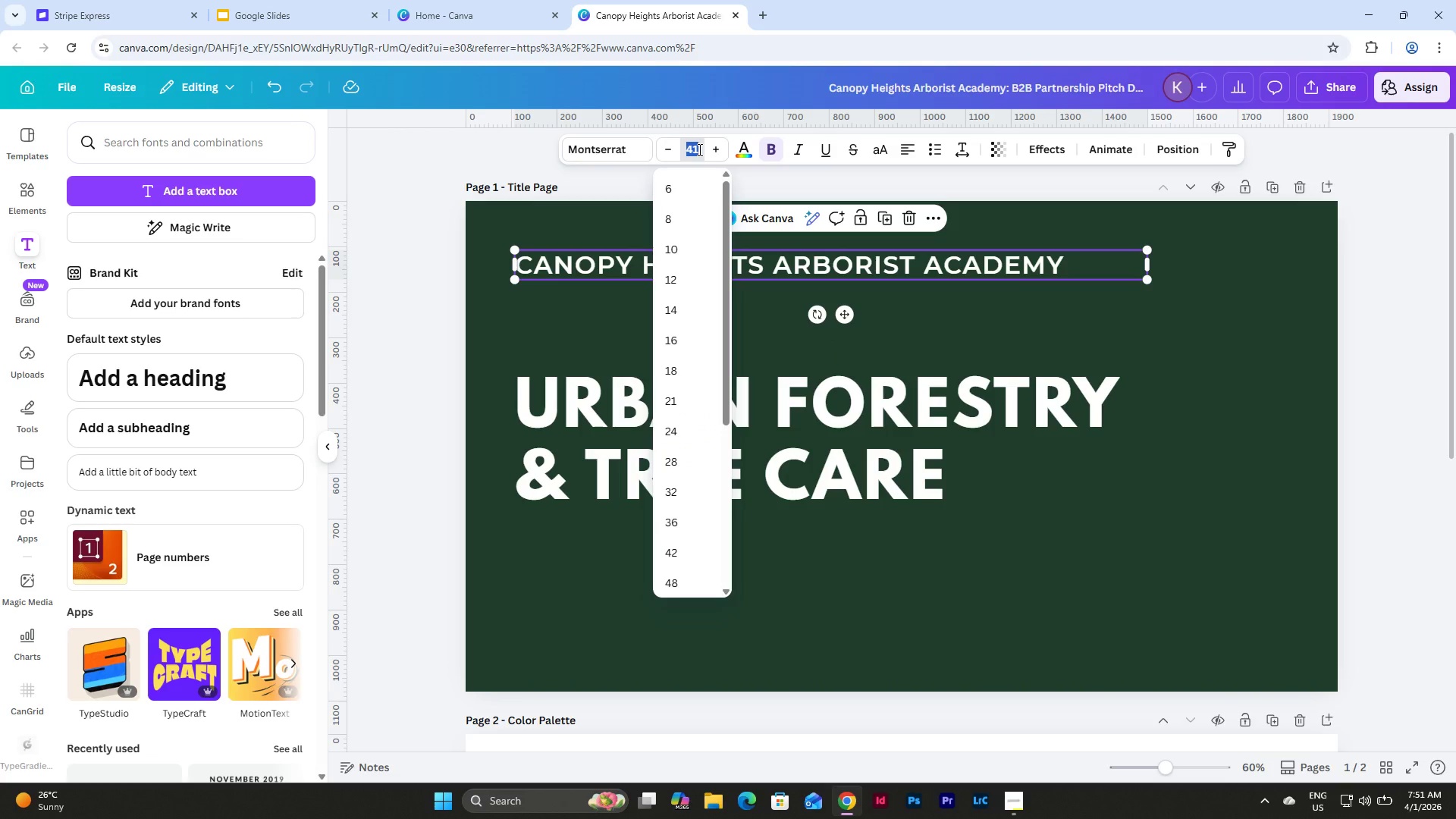 
key(Numpad5)
 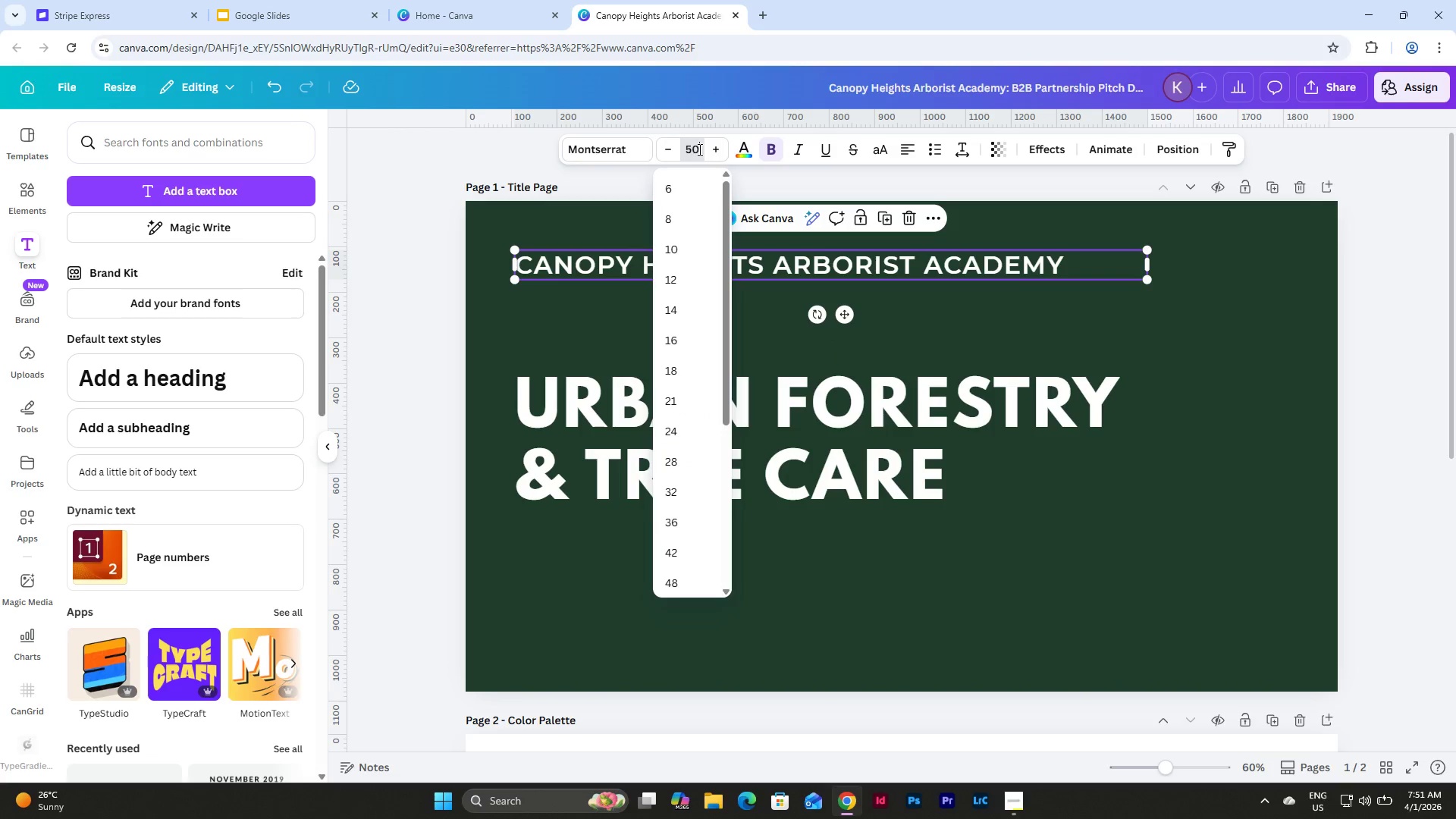 
key(Numpad0)
 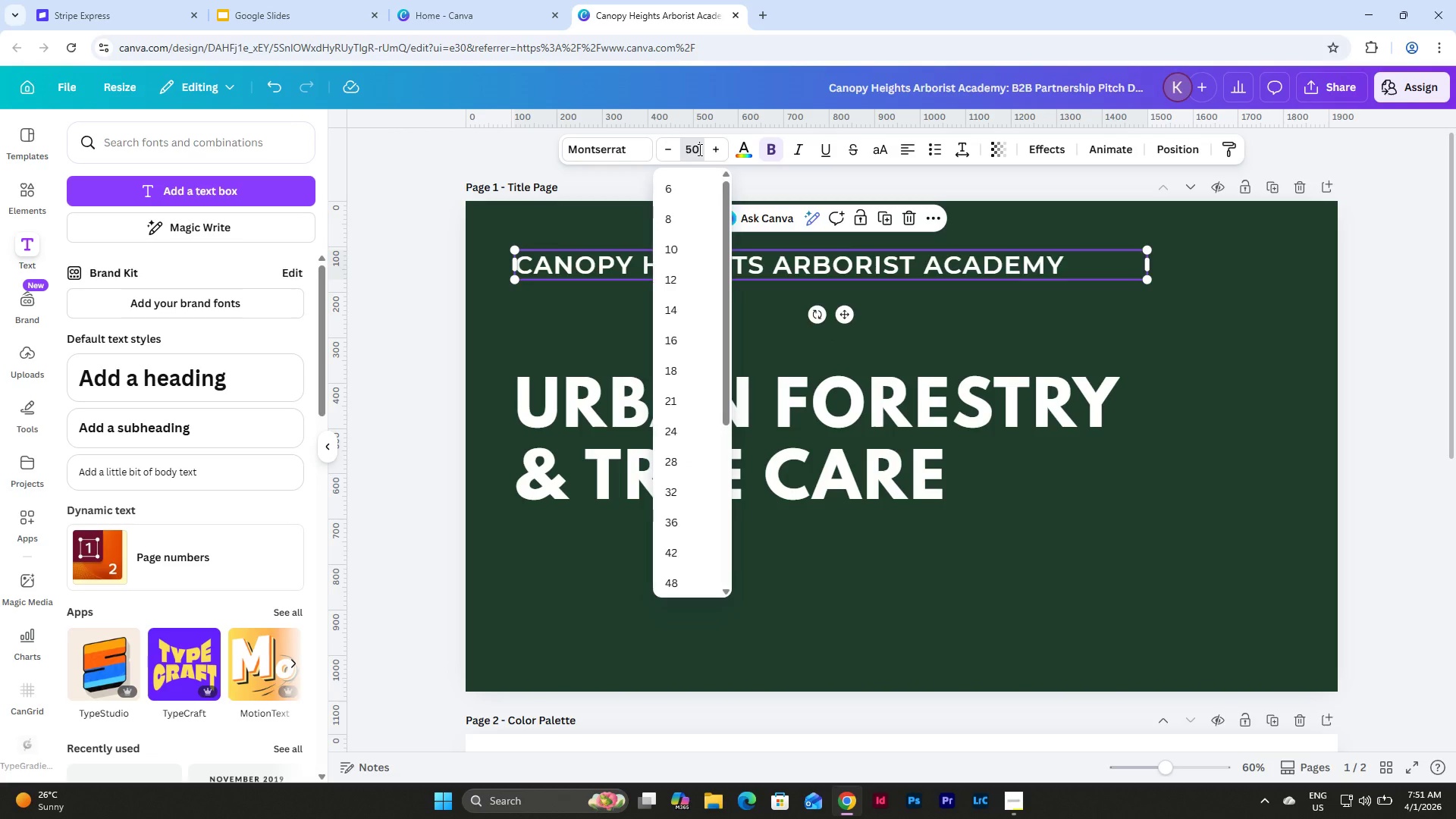 
key(NumpadEnter)
 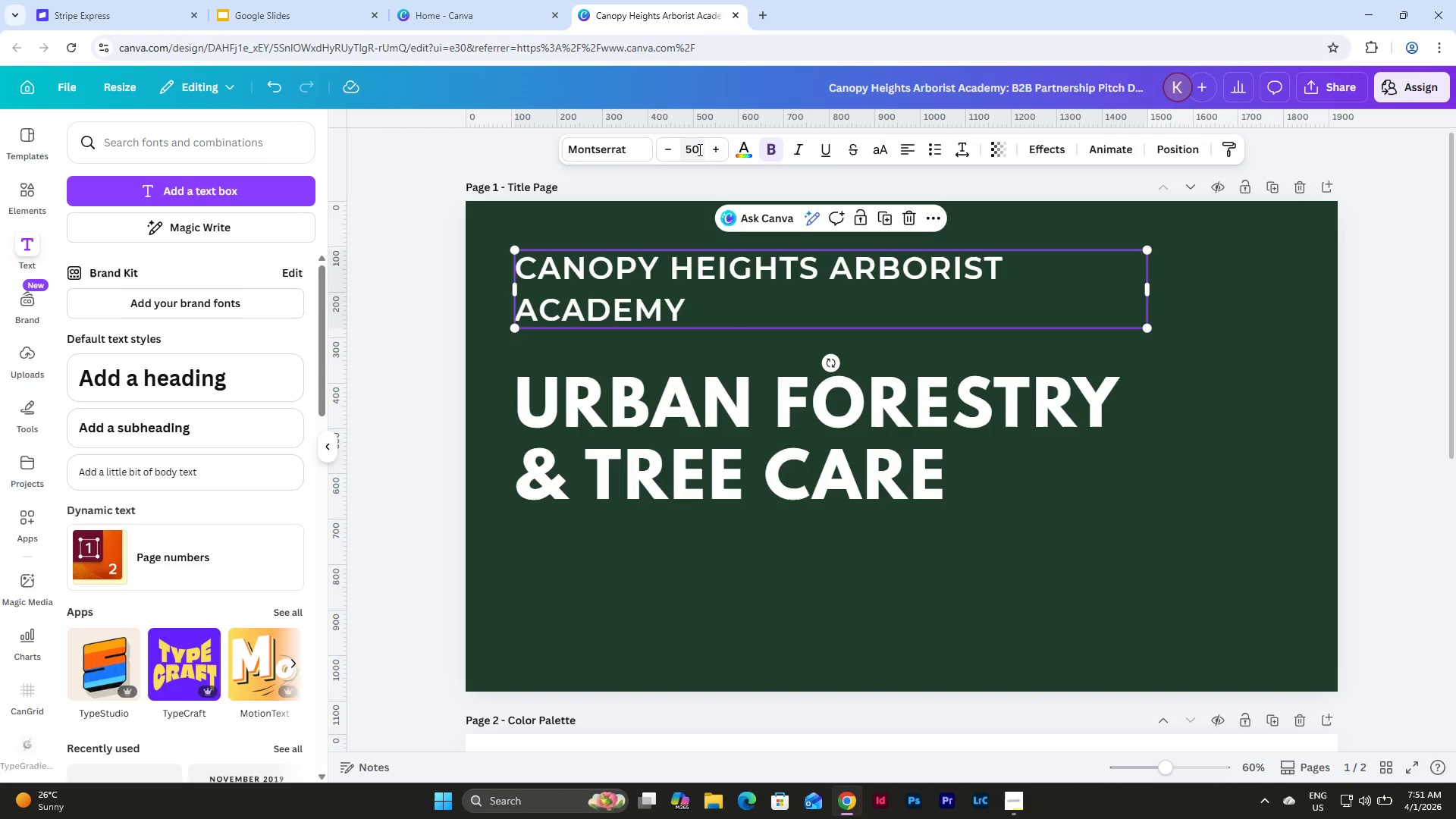 
left_click([698, 149])
 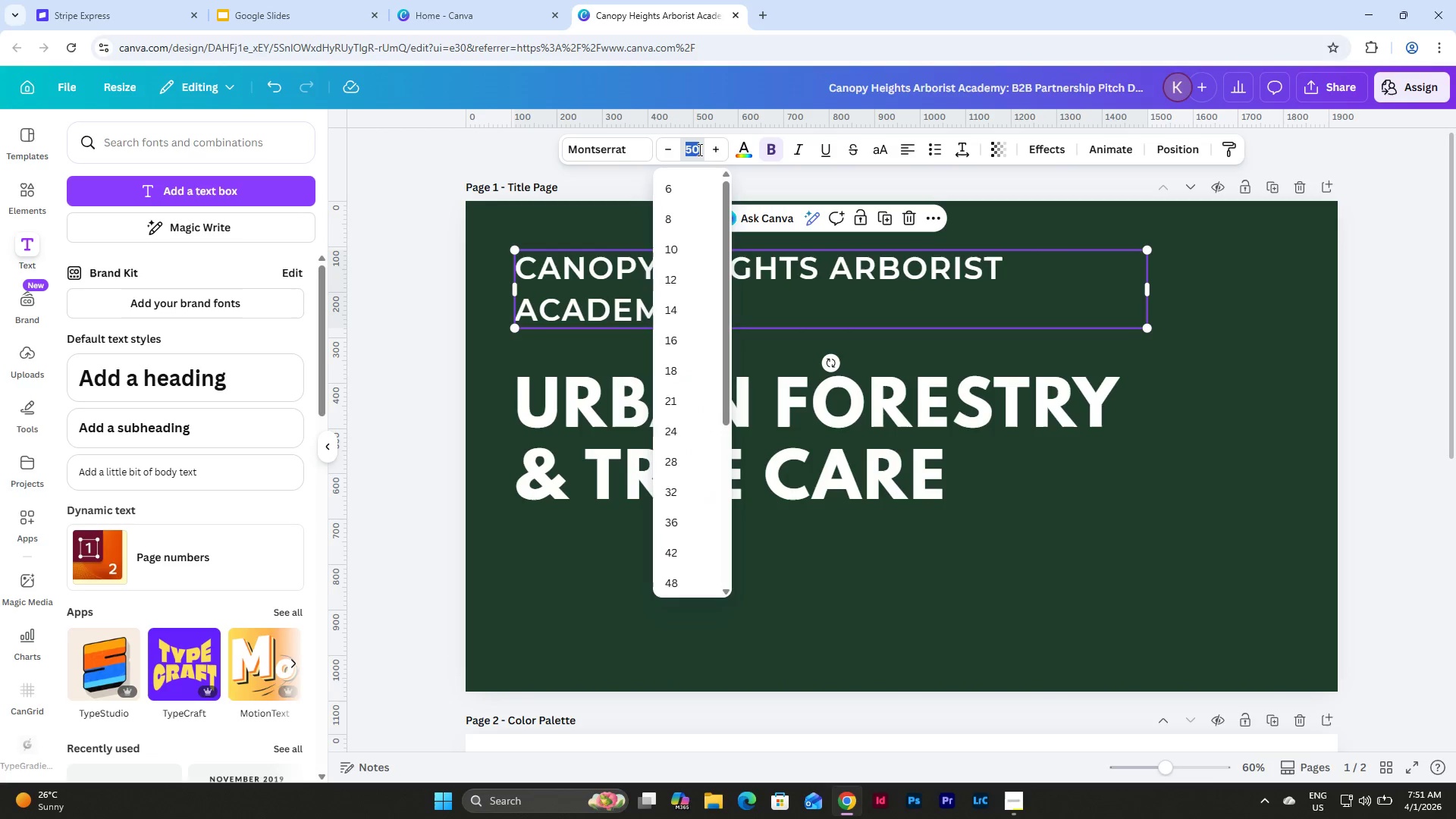 
key(Numpad4)
 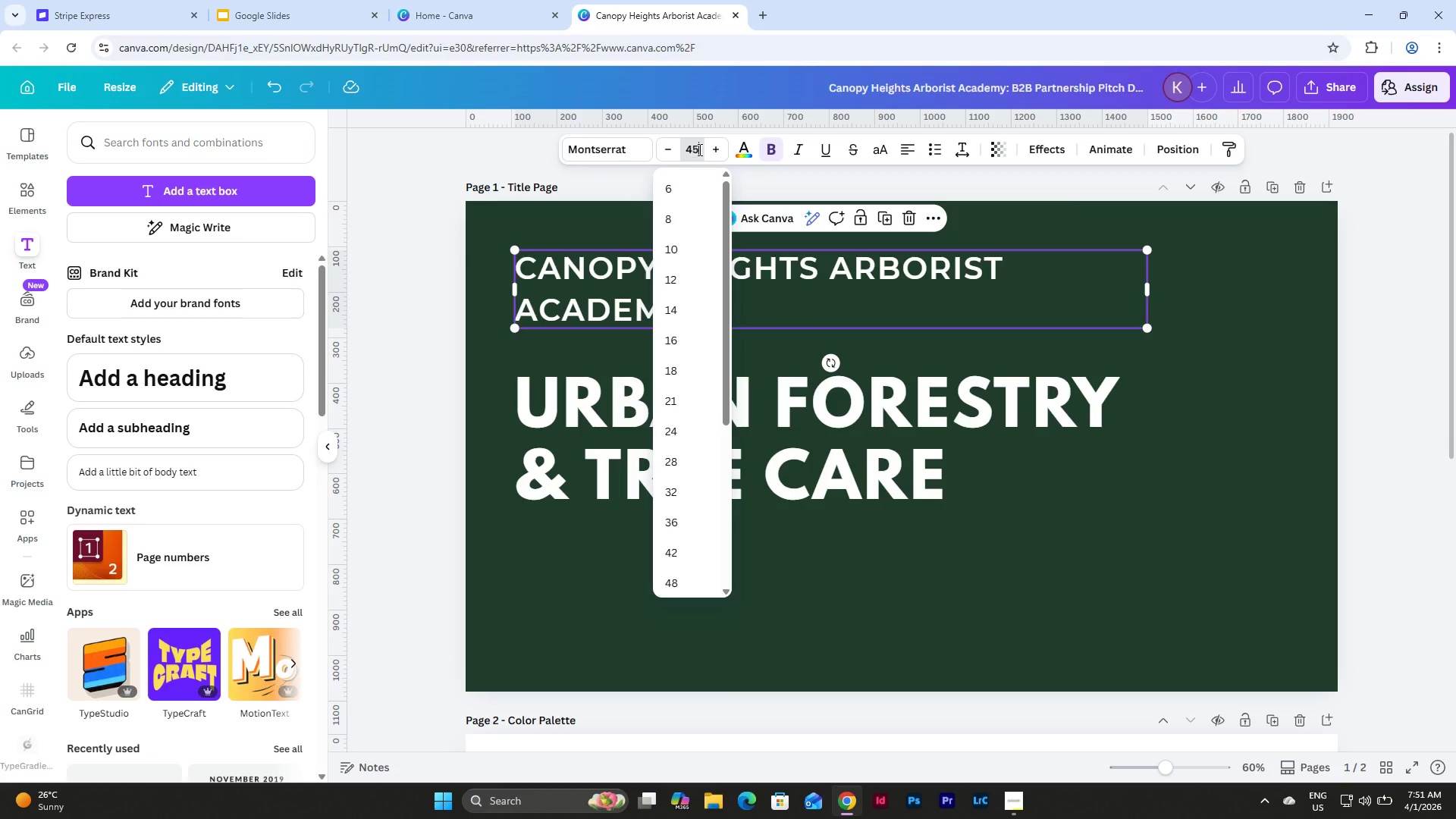 
key(Numpad5)
 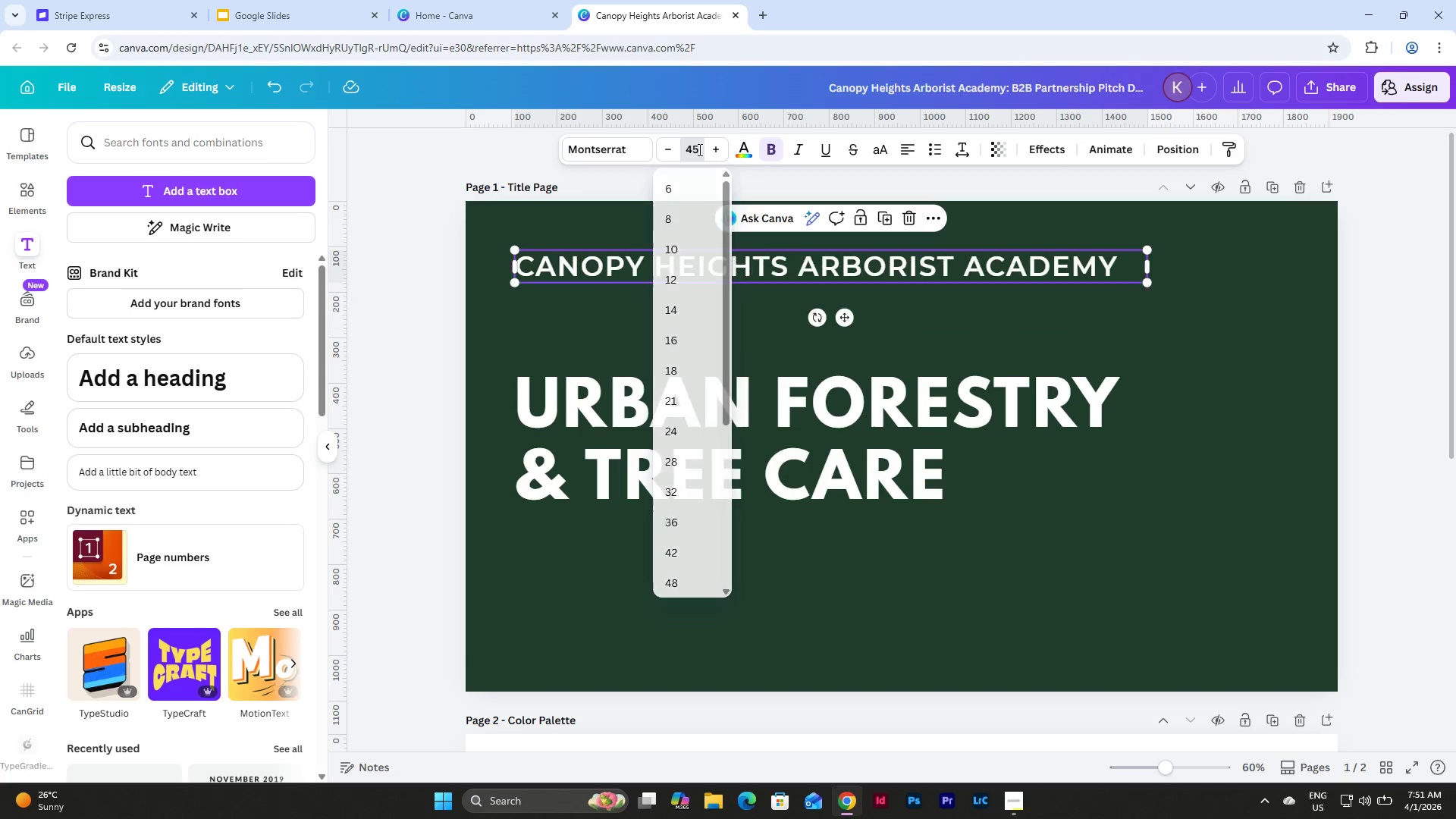 
key(NumpadEnter)
 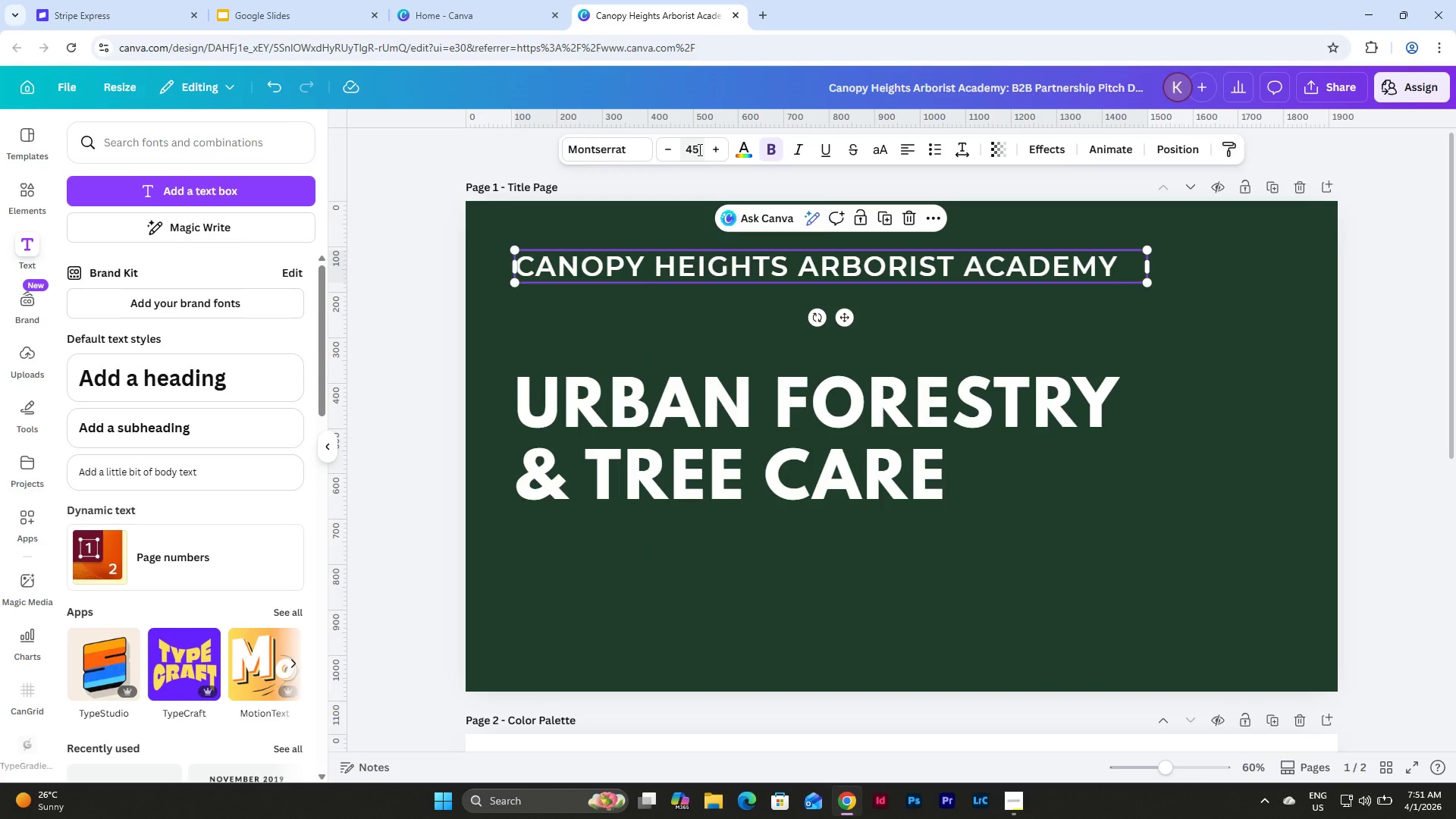 
left_click([698, 149])
 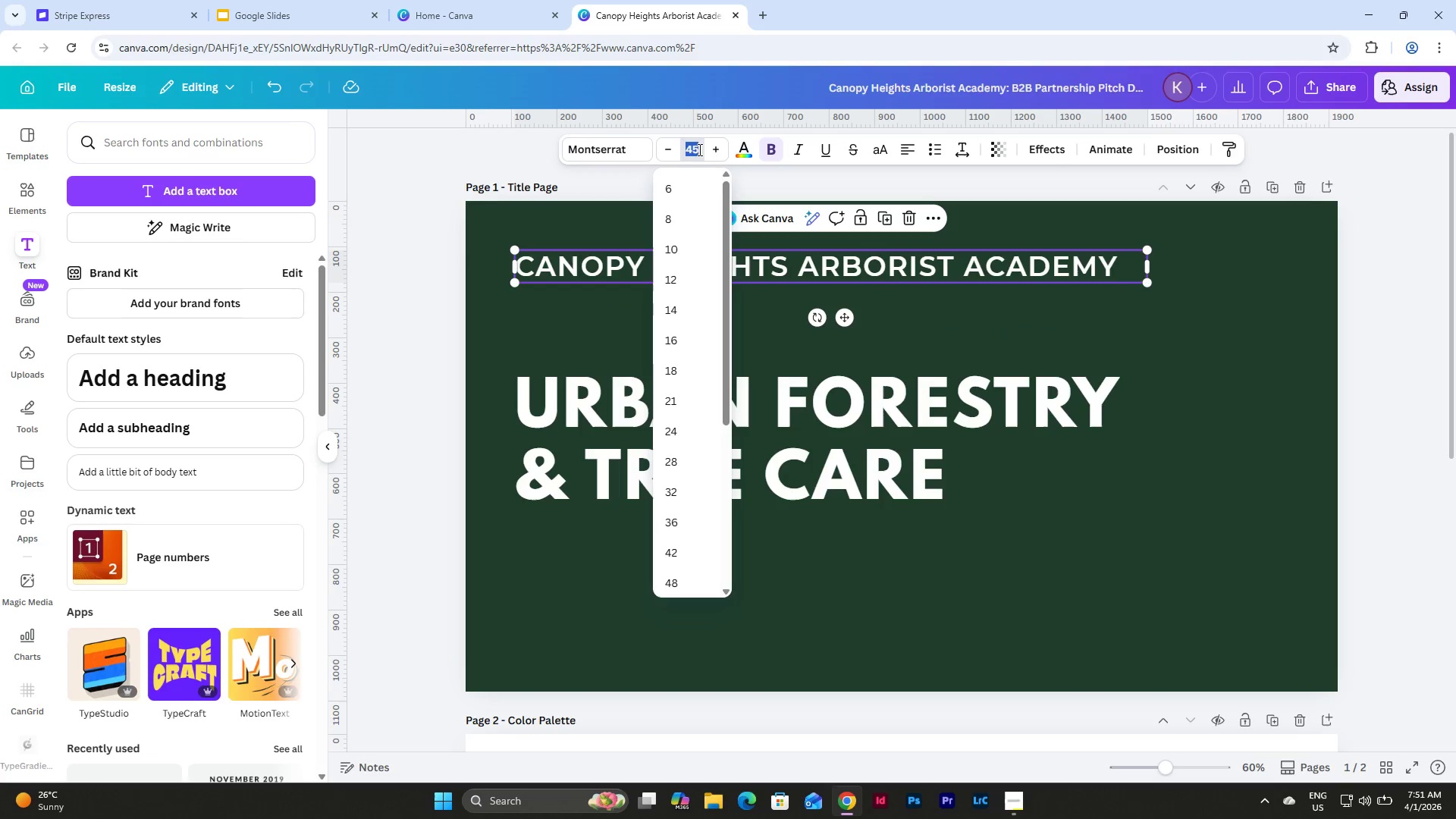 
key(Numpad4)
 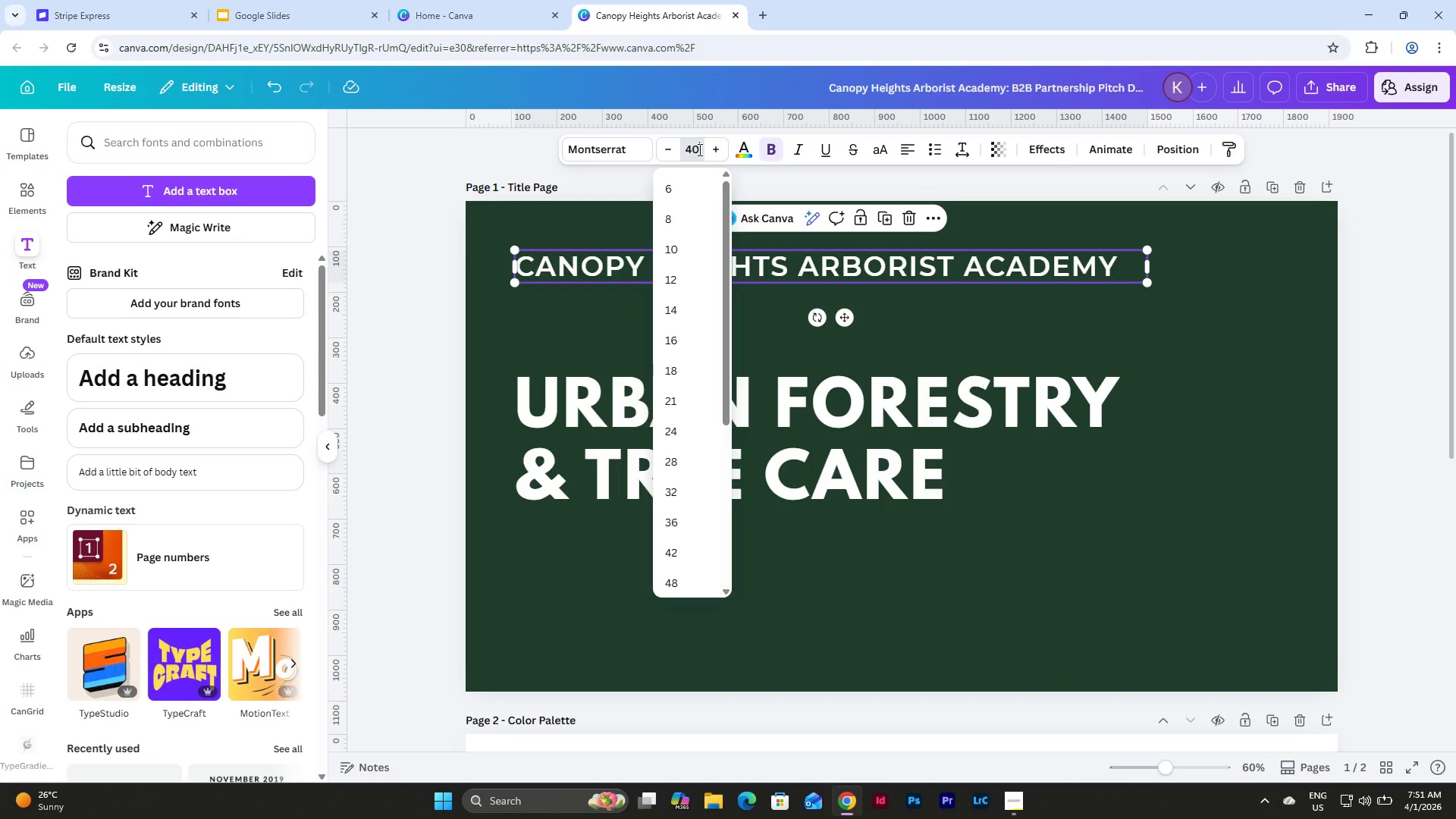 
key(Numpad0)
 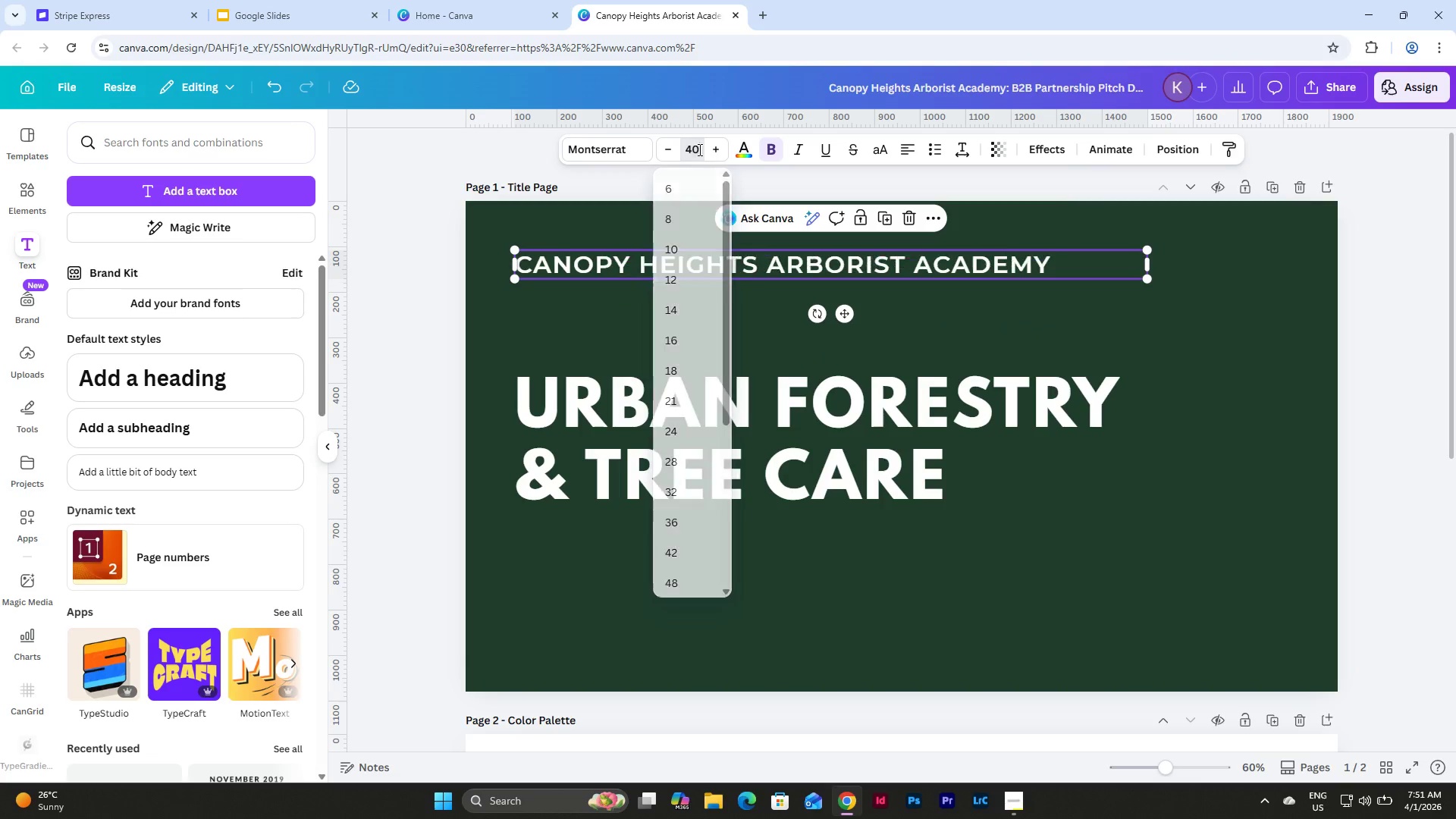 
key(NumpadEnter)
 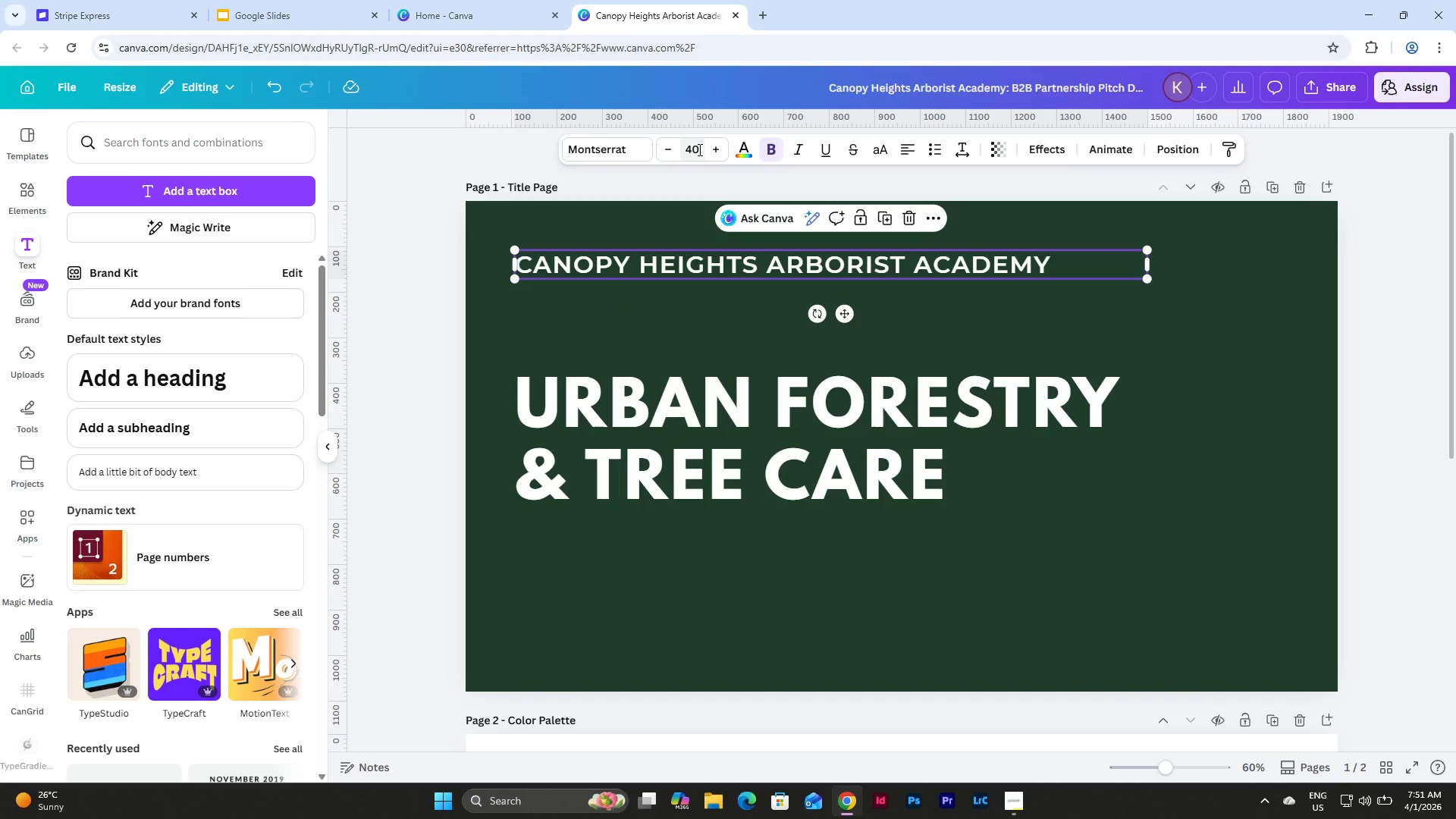 
wait(9.34)
 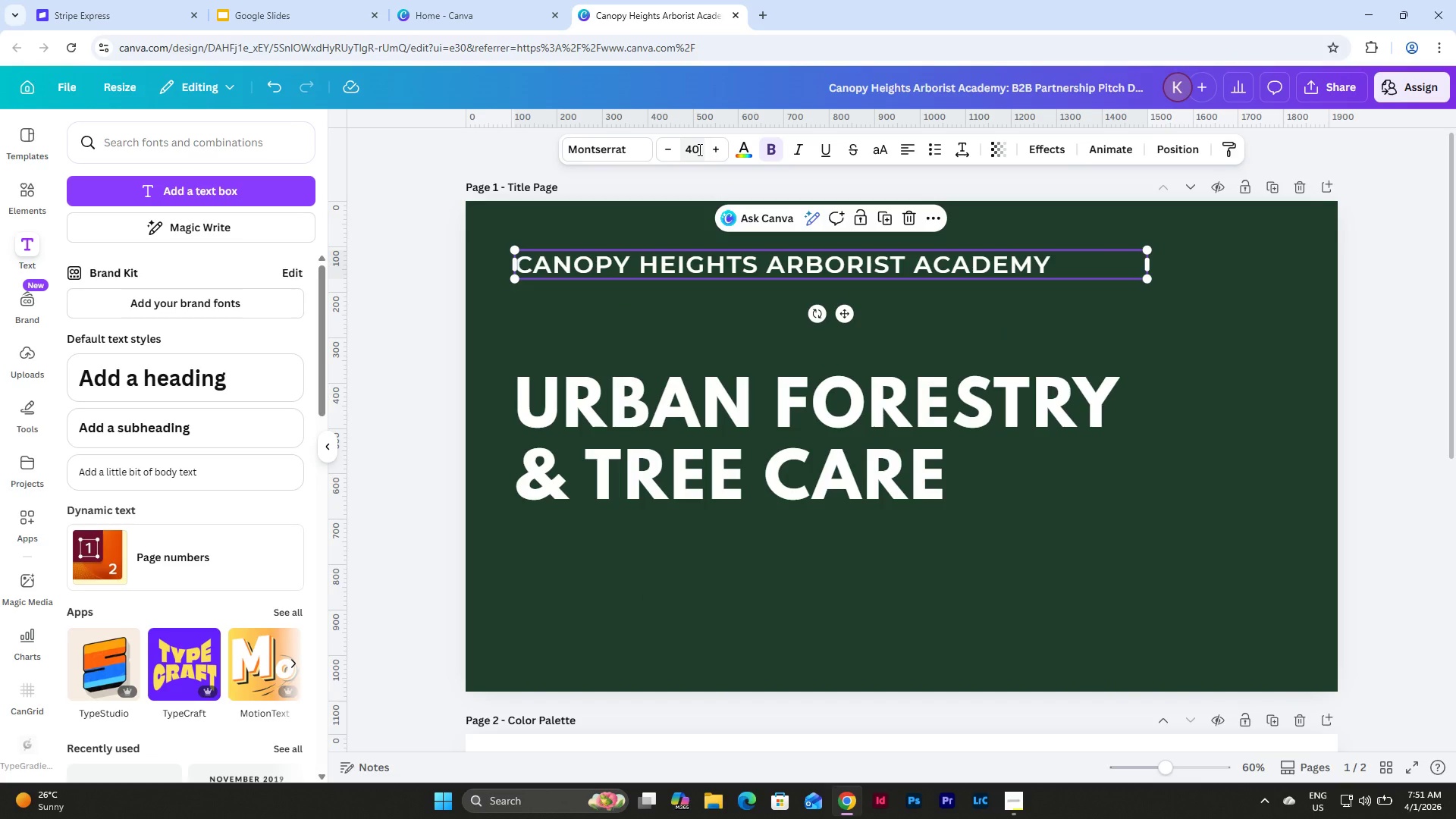 
left_click([1016, 793])